 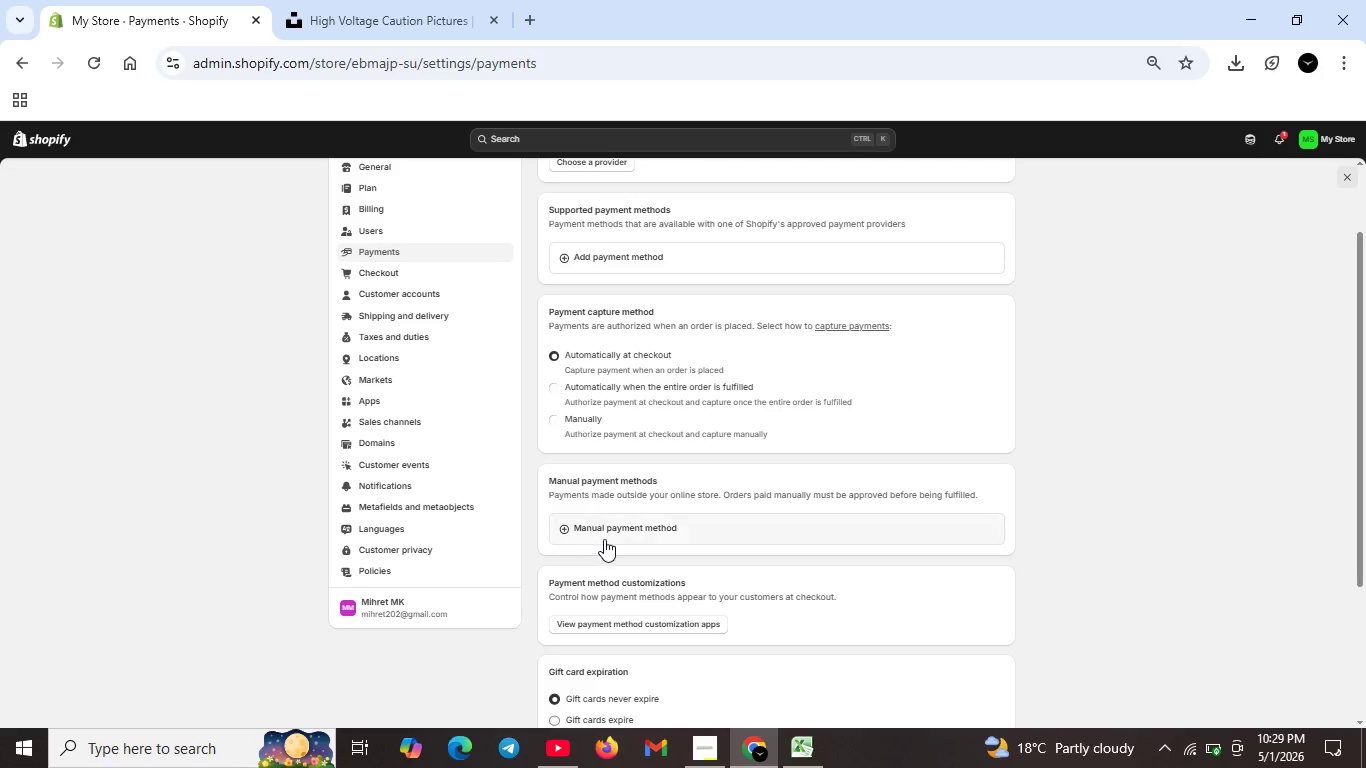 
scroll: coordinate [651, 537], scroll_direction: up, amount: 2.0
 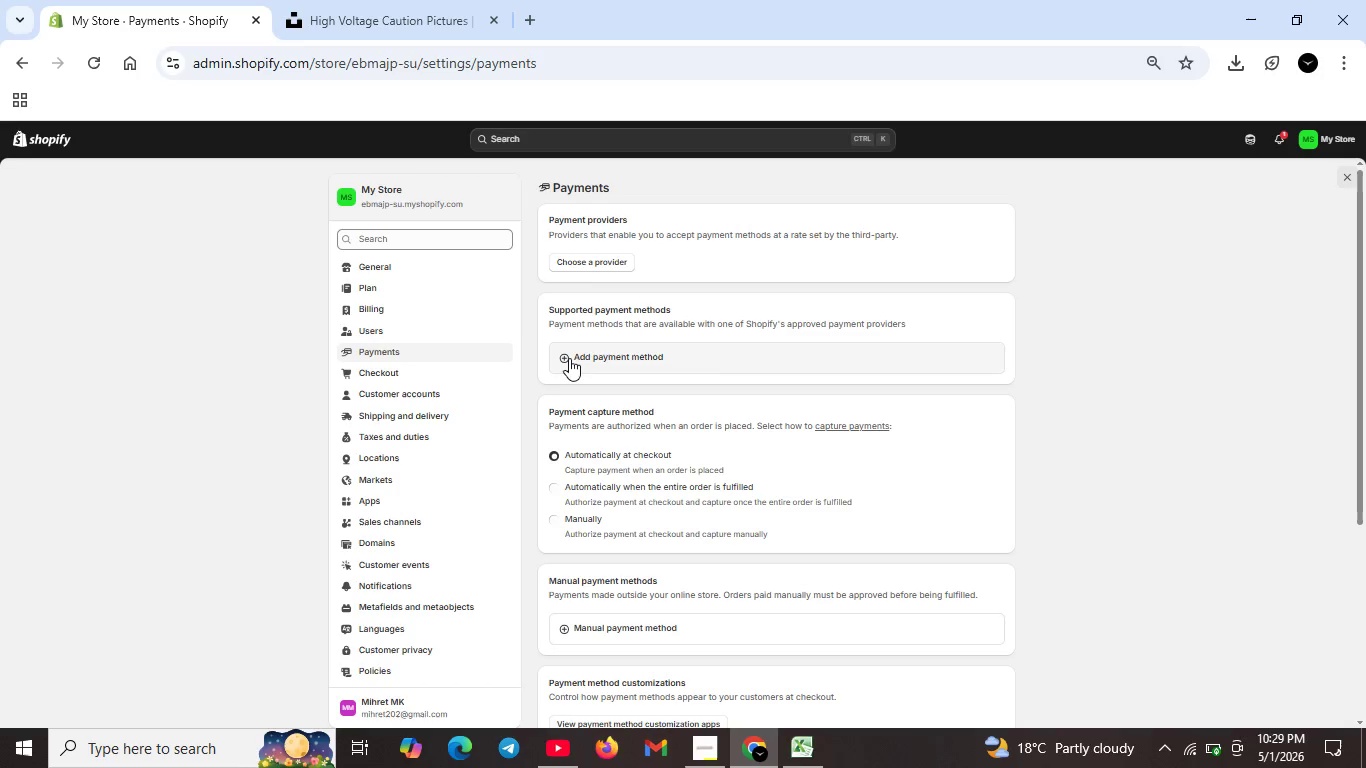 
left_click([569, 358])
 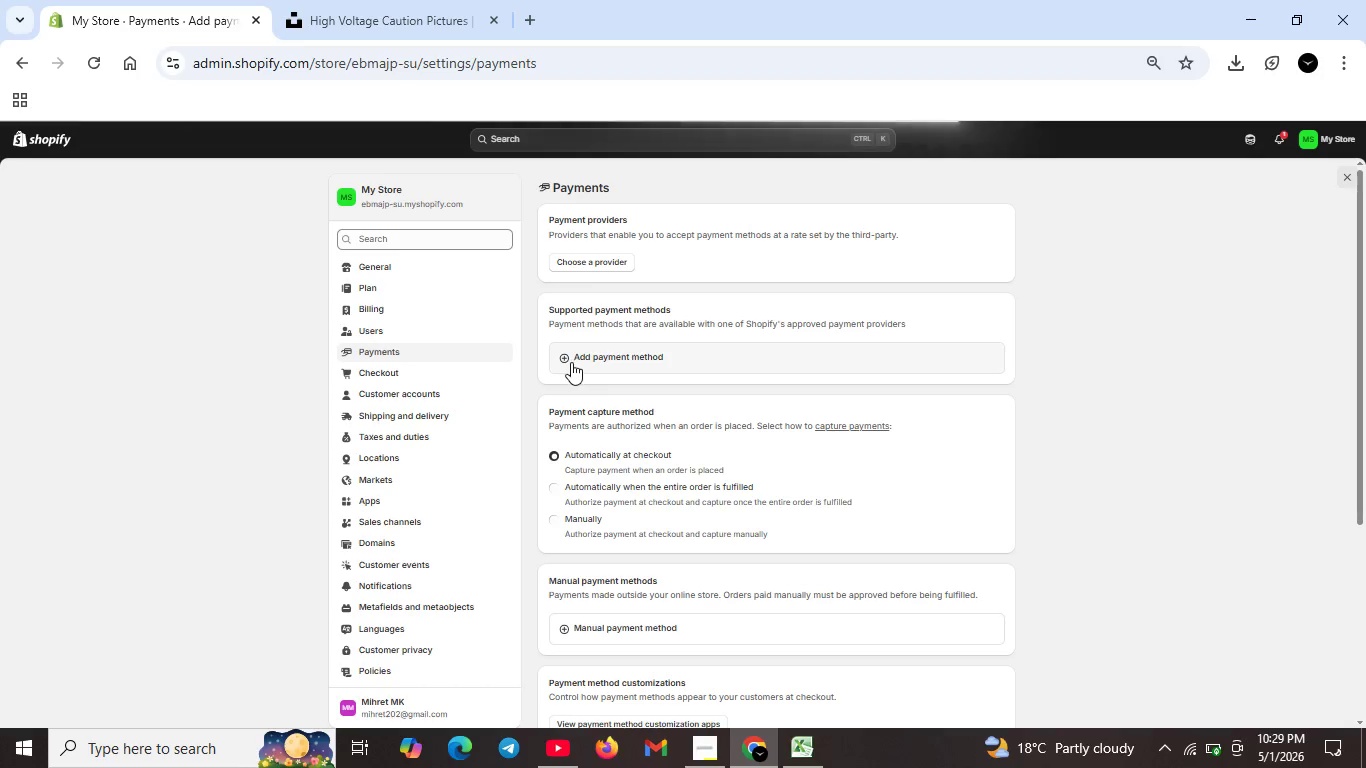 
left_click([564, 359])
 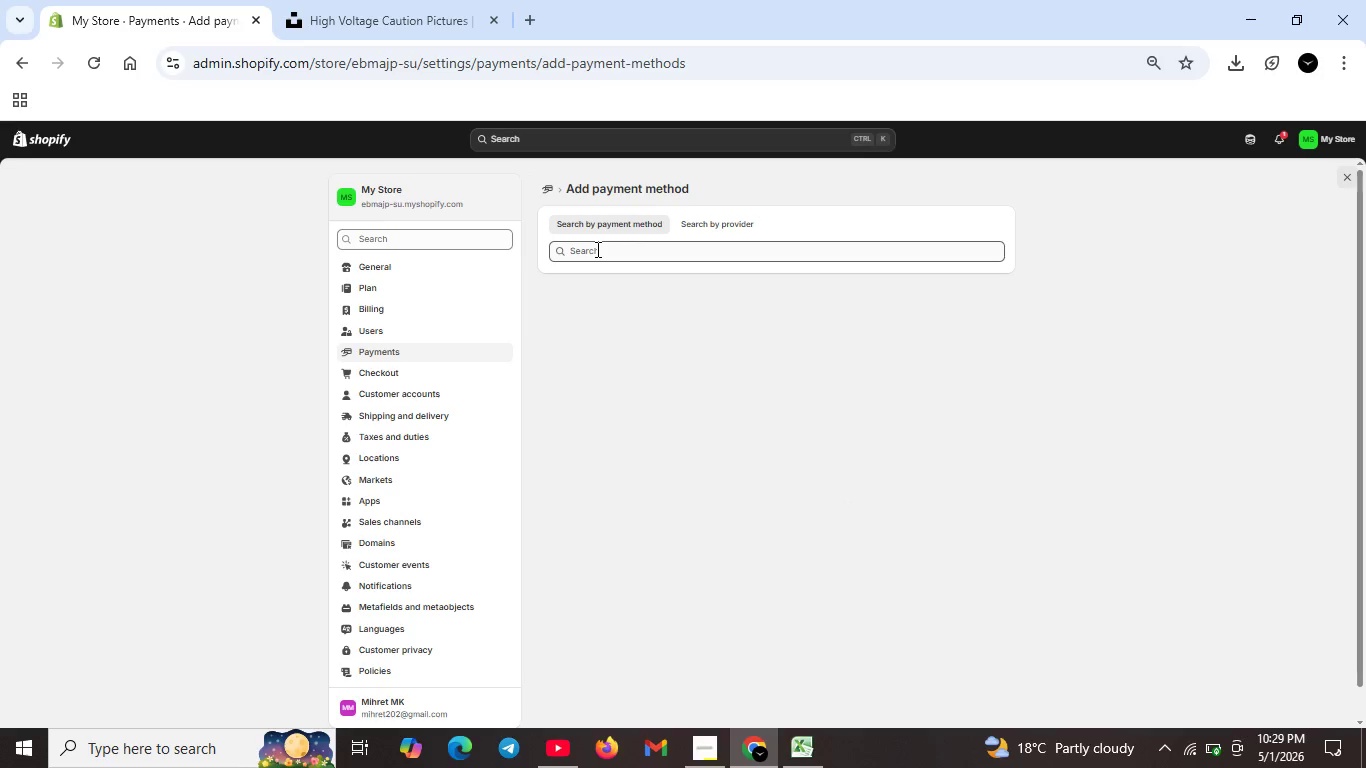 
left_click([597, 249])
 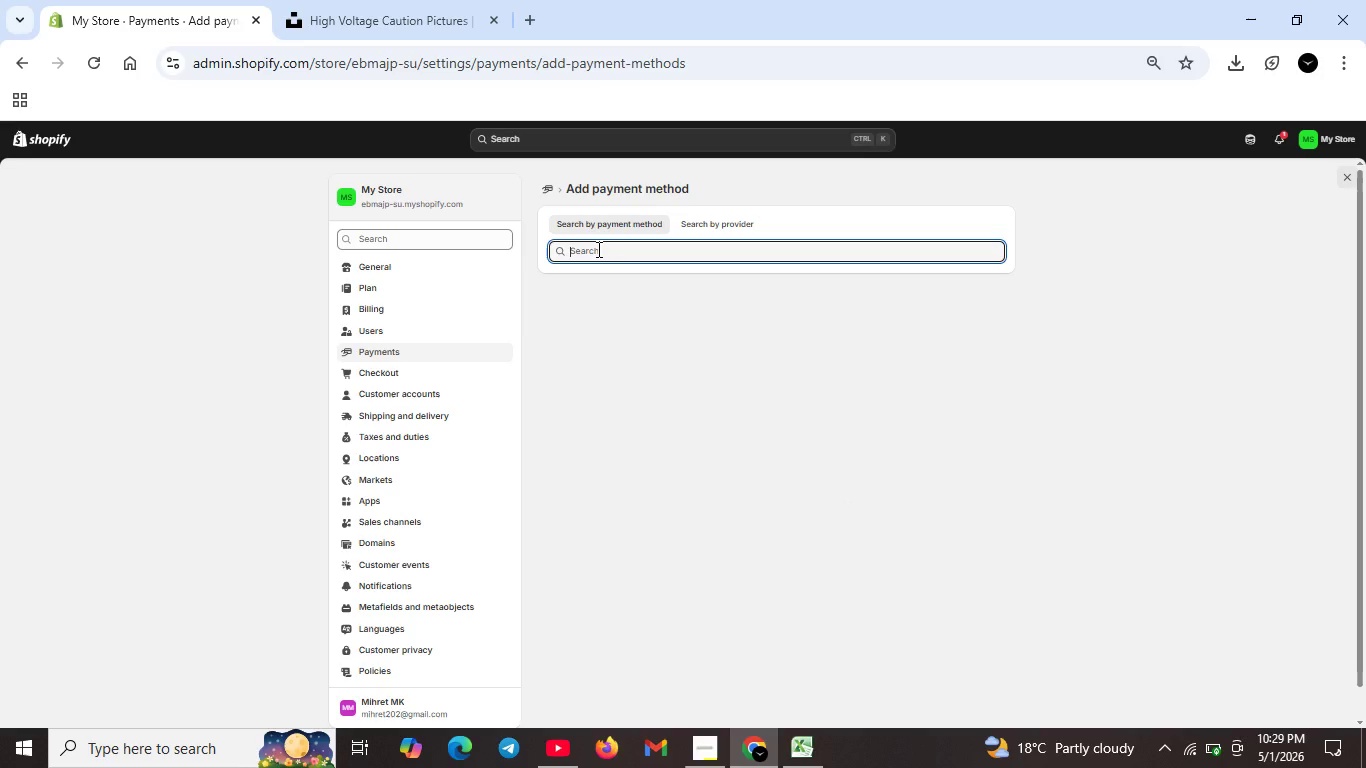 
type(Bou)
 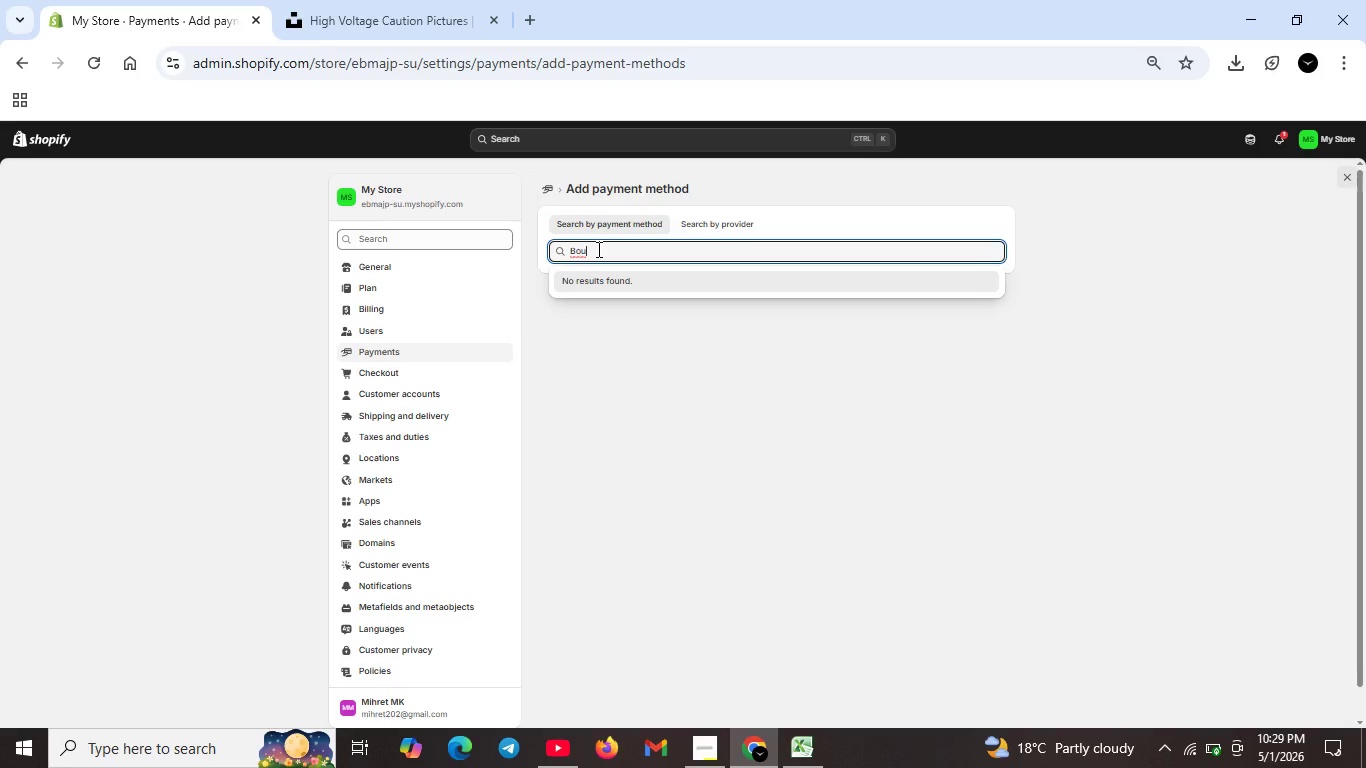 
key(Backspace)
type(gu)
 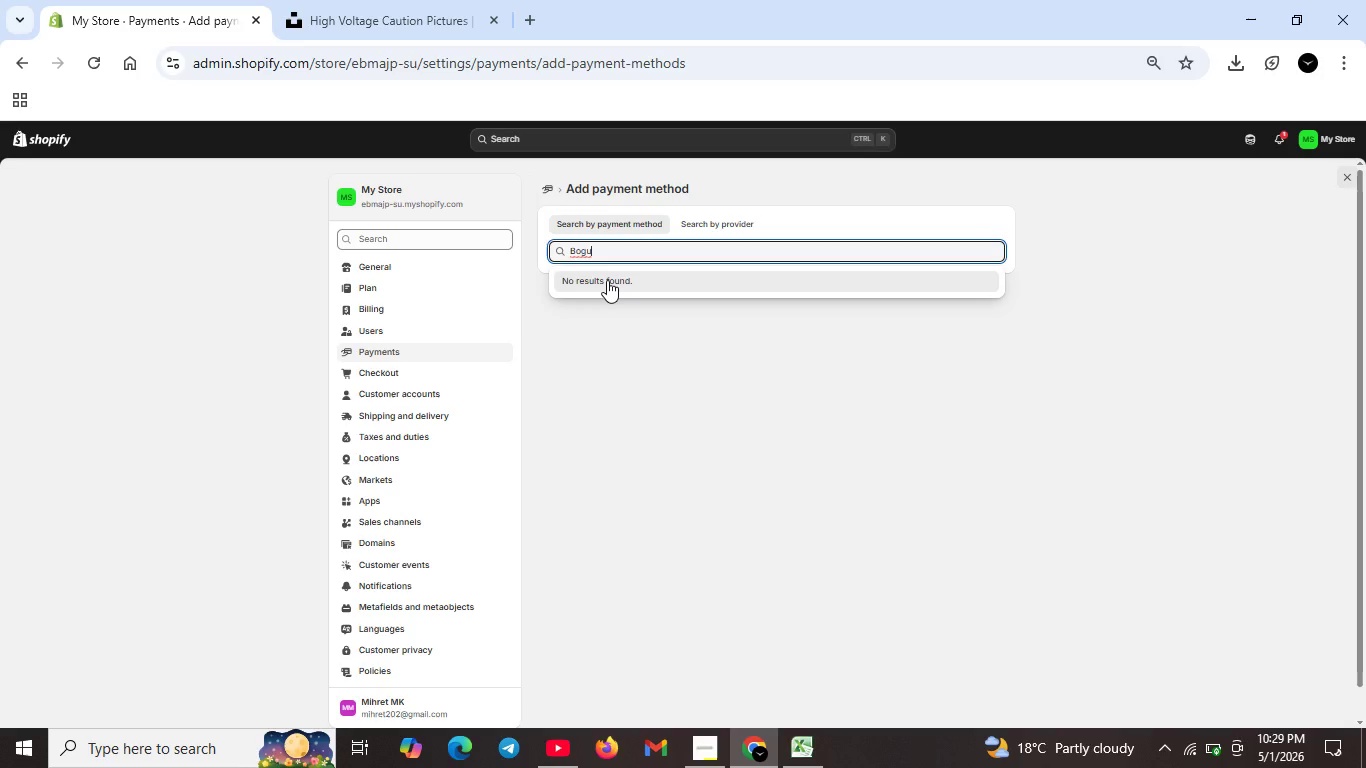 
left_click([607, 280])
 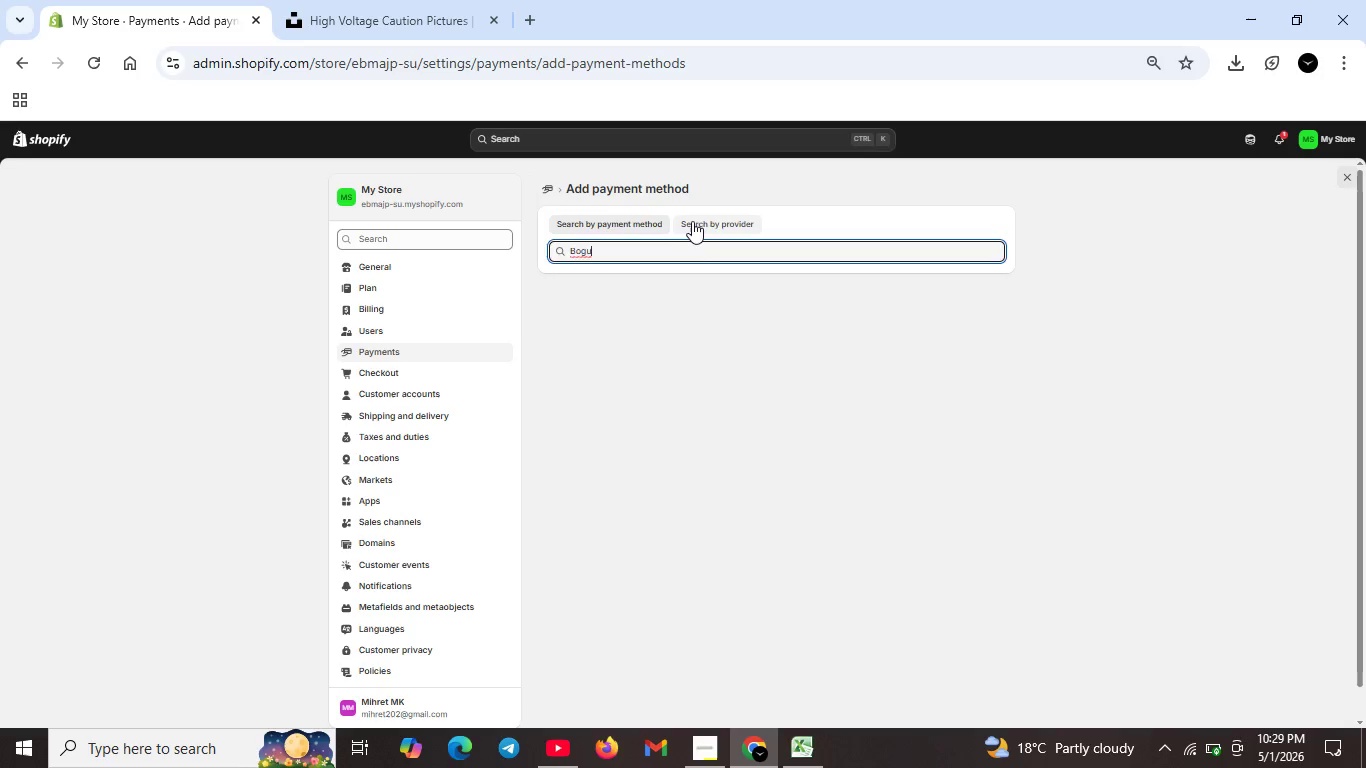 
left_click([697, 221])
 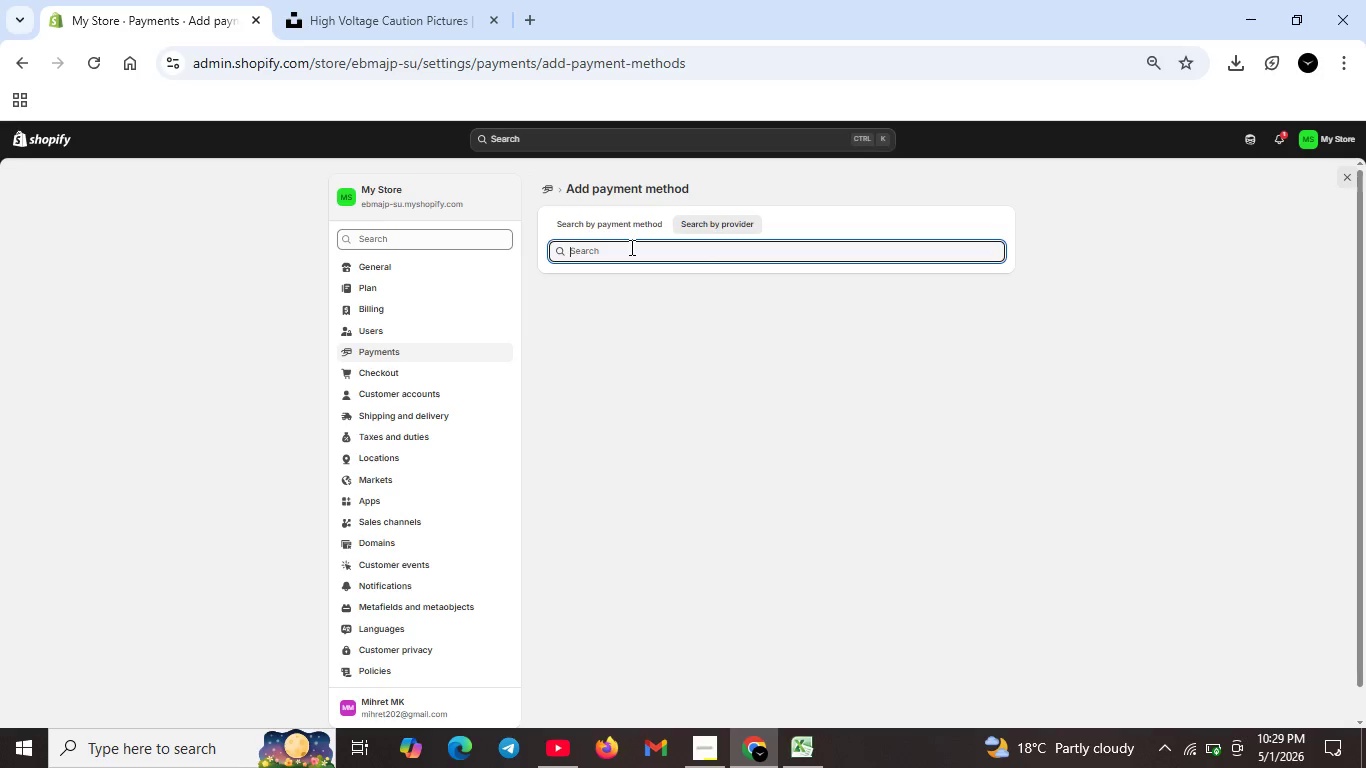 
left_click([630, 247])
 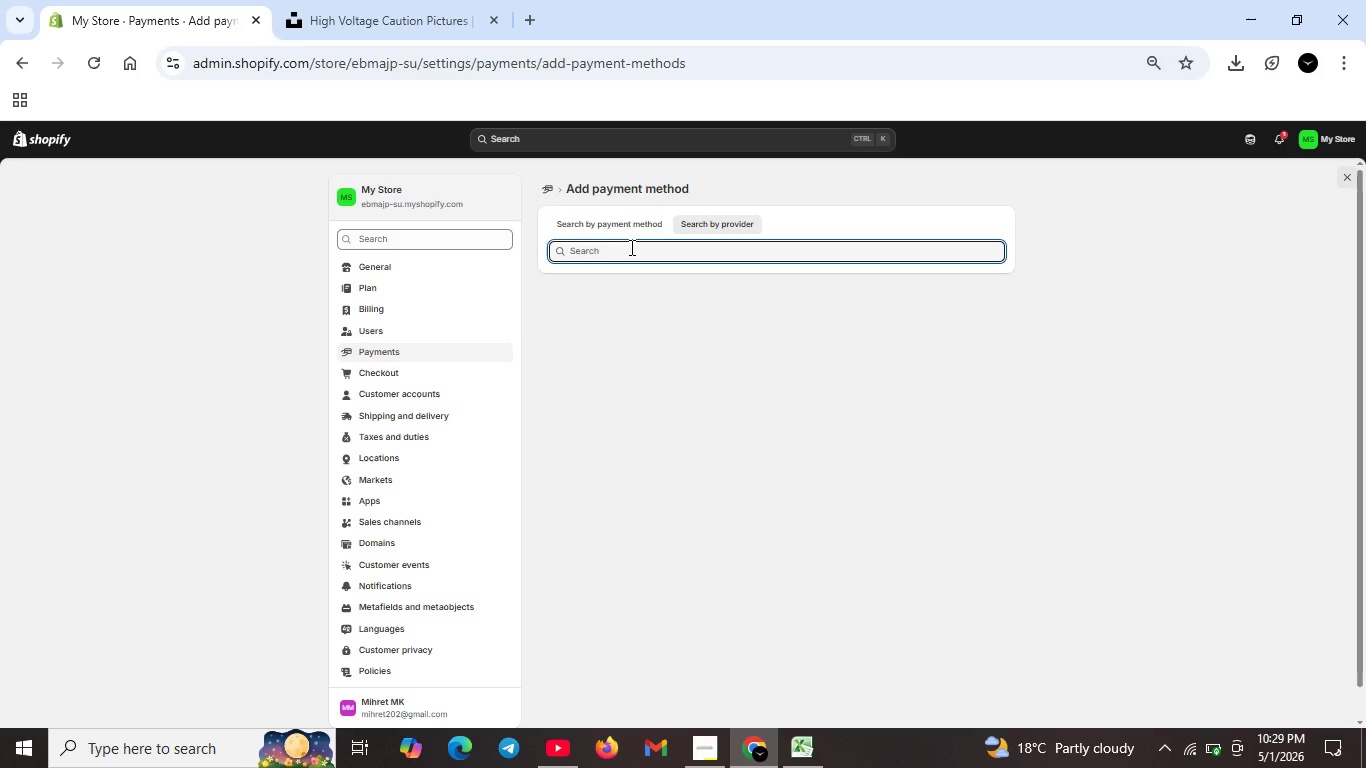 
key(Tab)
 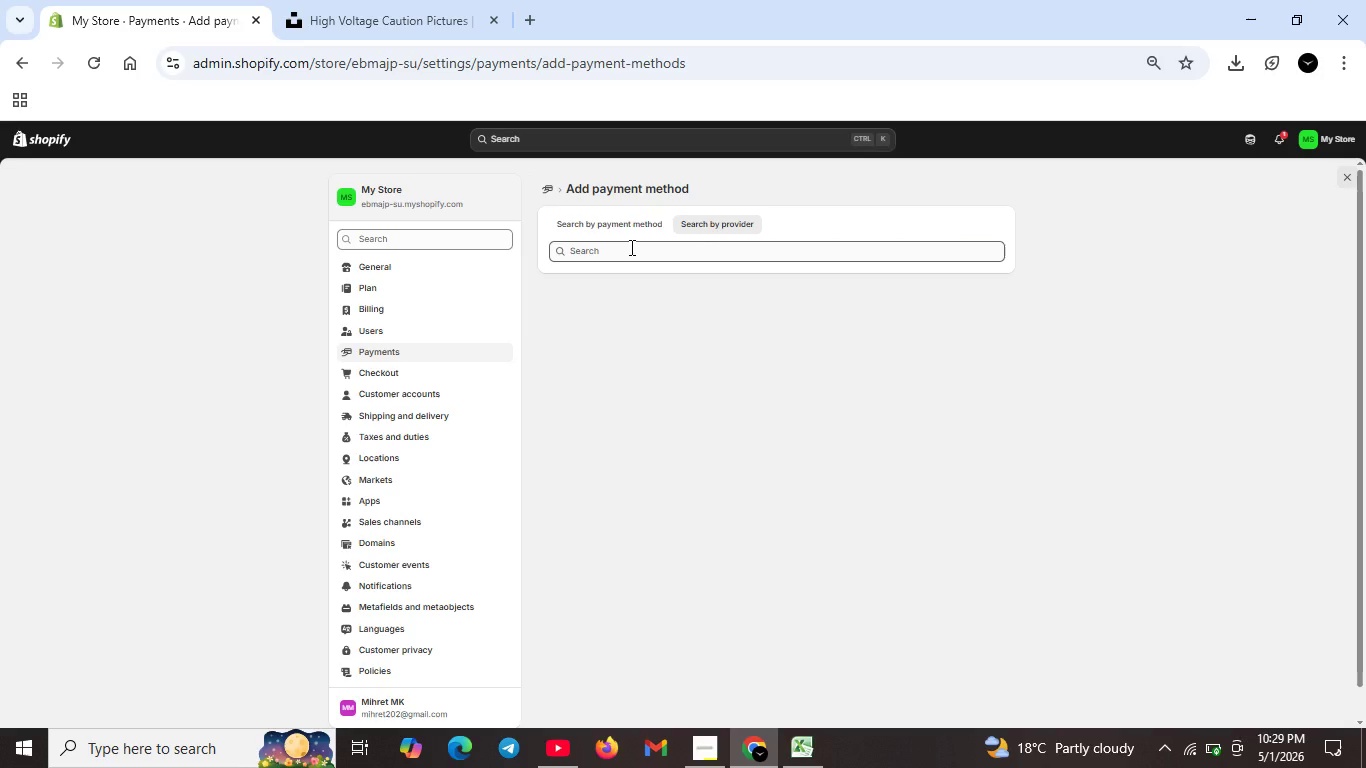 
key(N)
 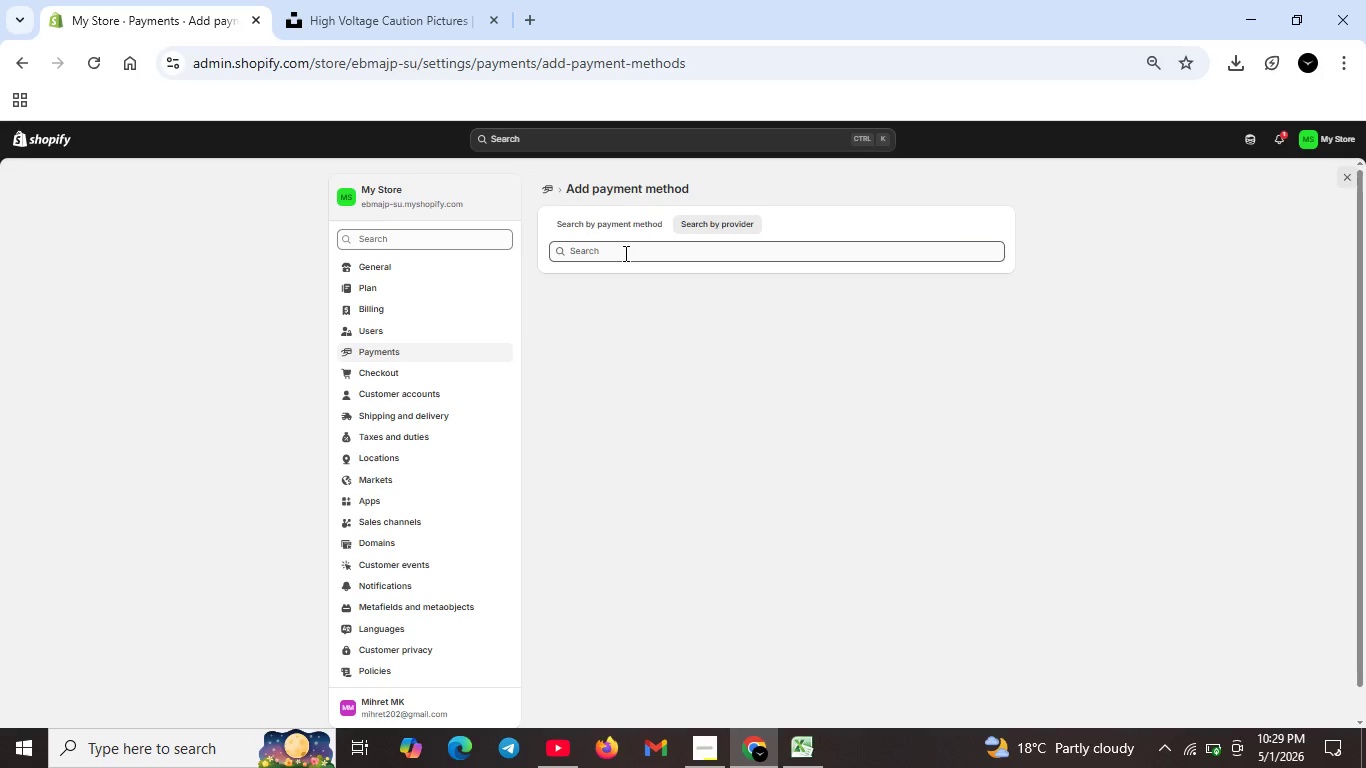 
left_click([624, 253])
 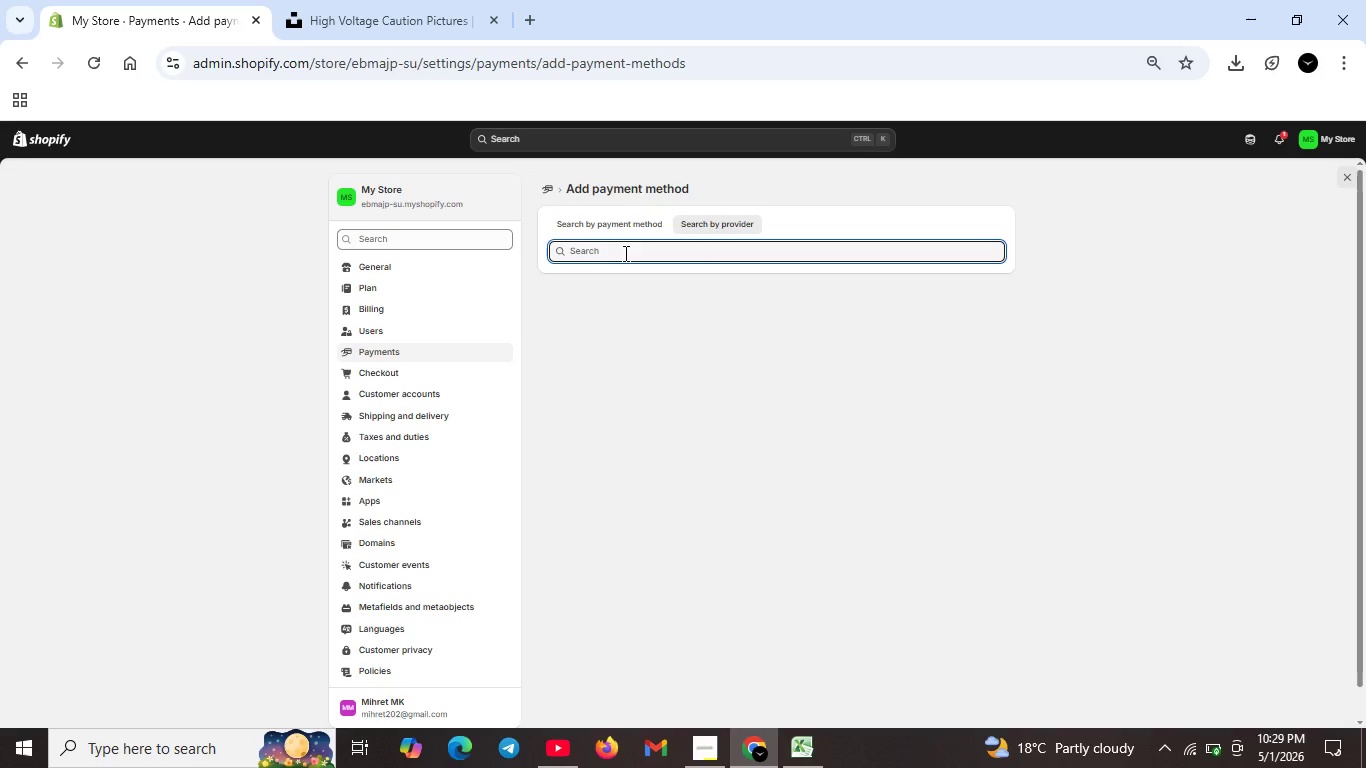 
type(Bogus Gateway)
 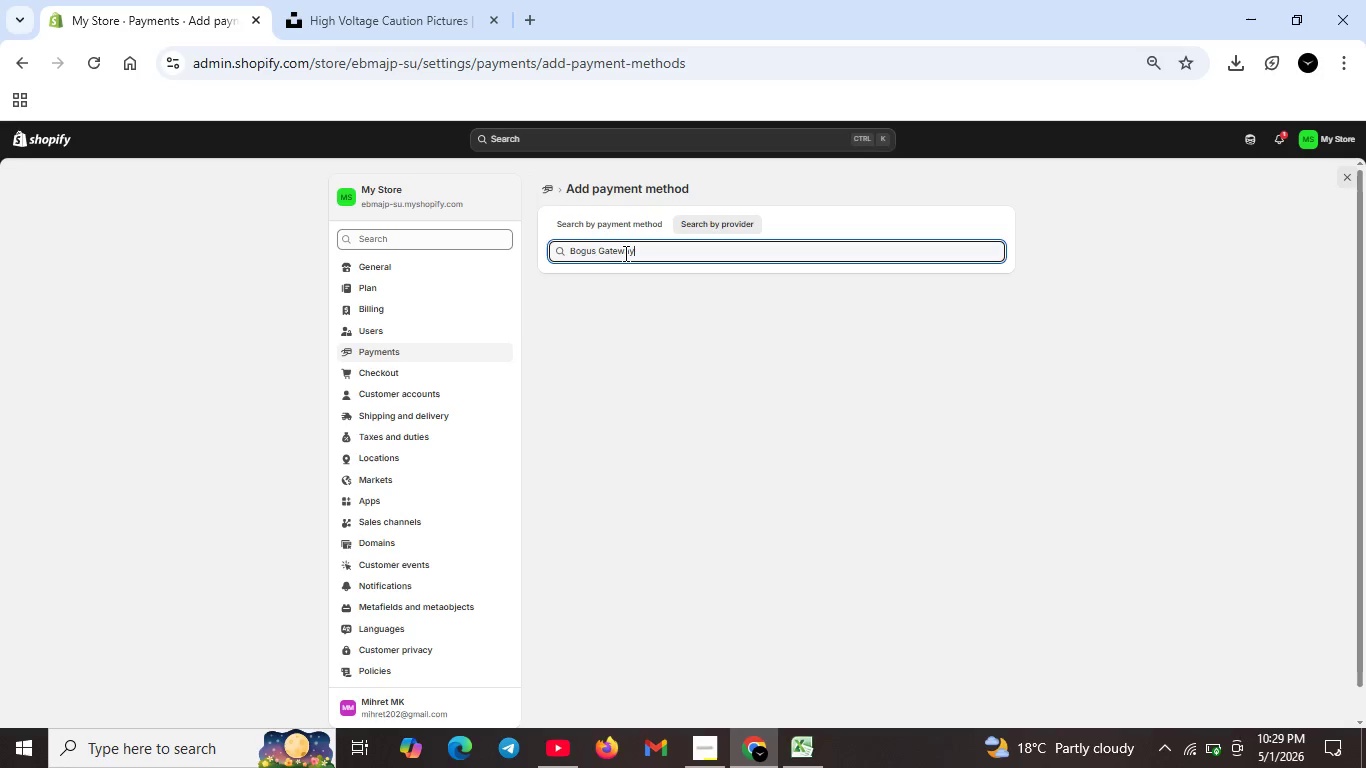 
key(Enter)
 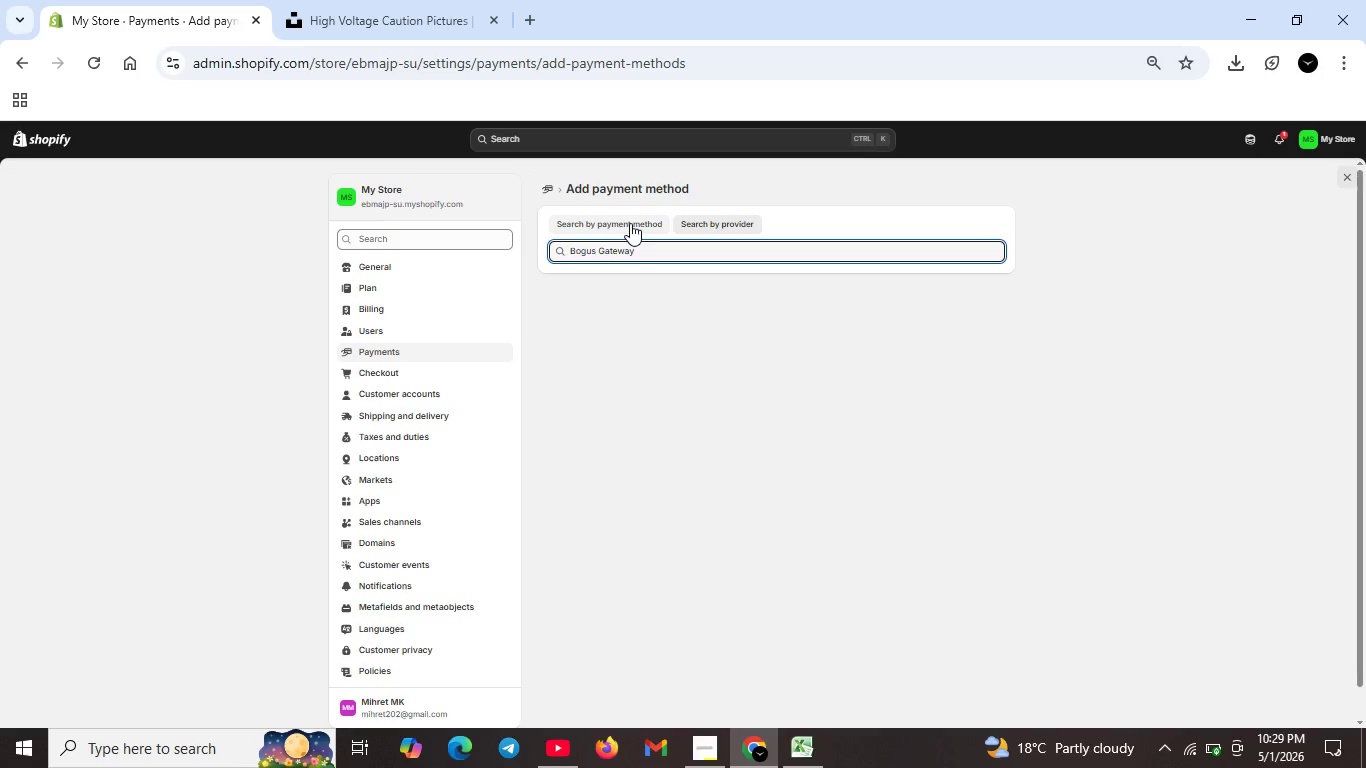 
left_click([630, 223])
 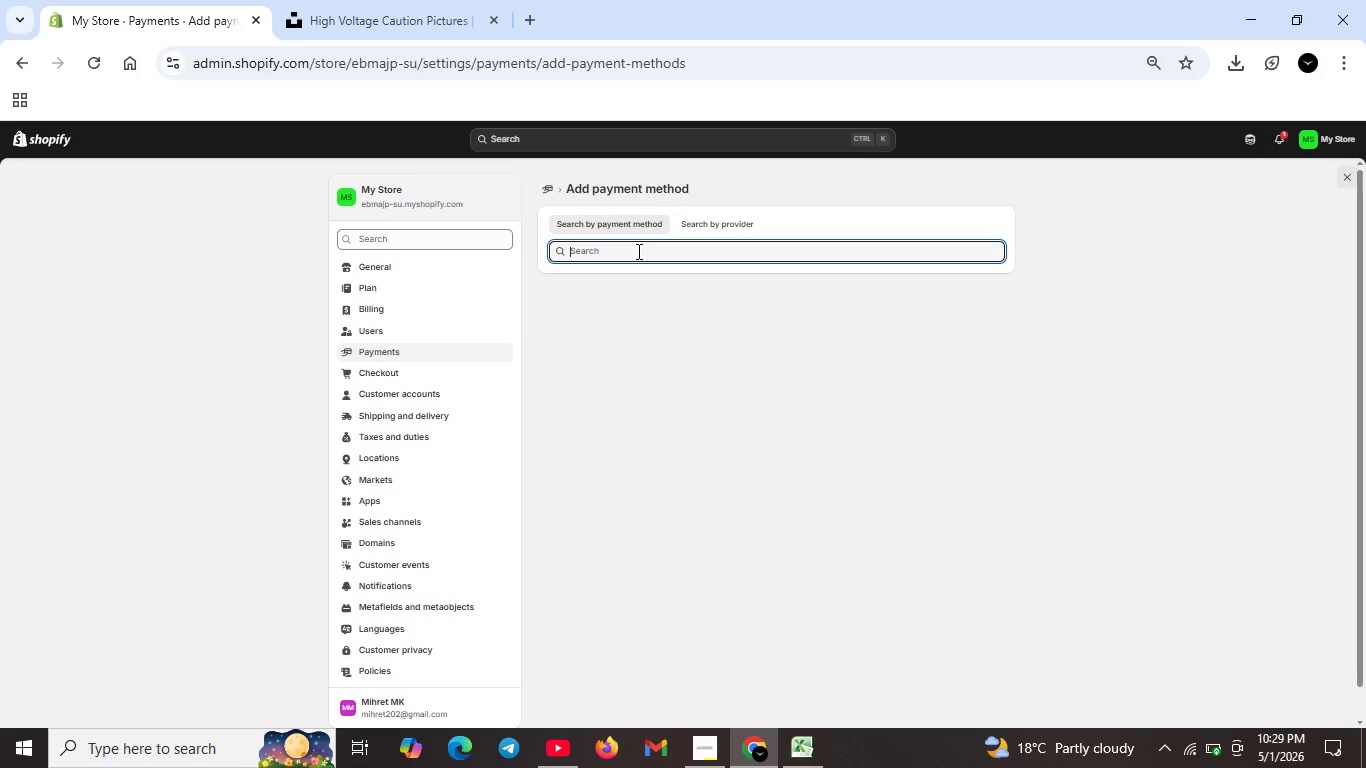 
left_click([637, 251])
 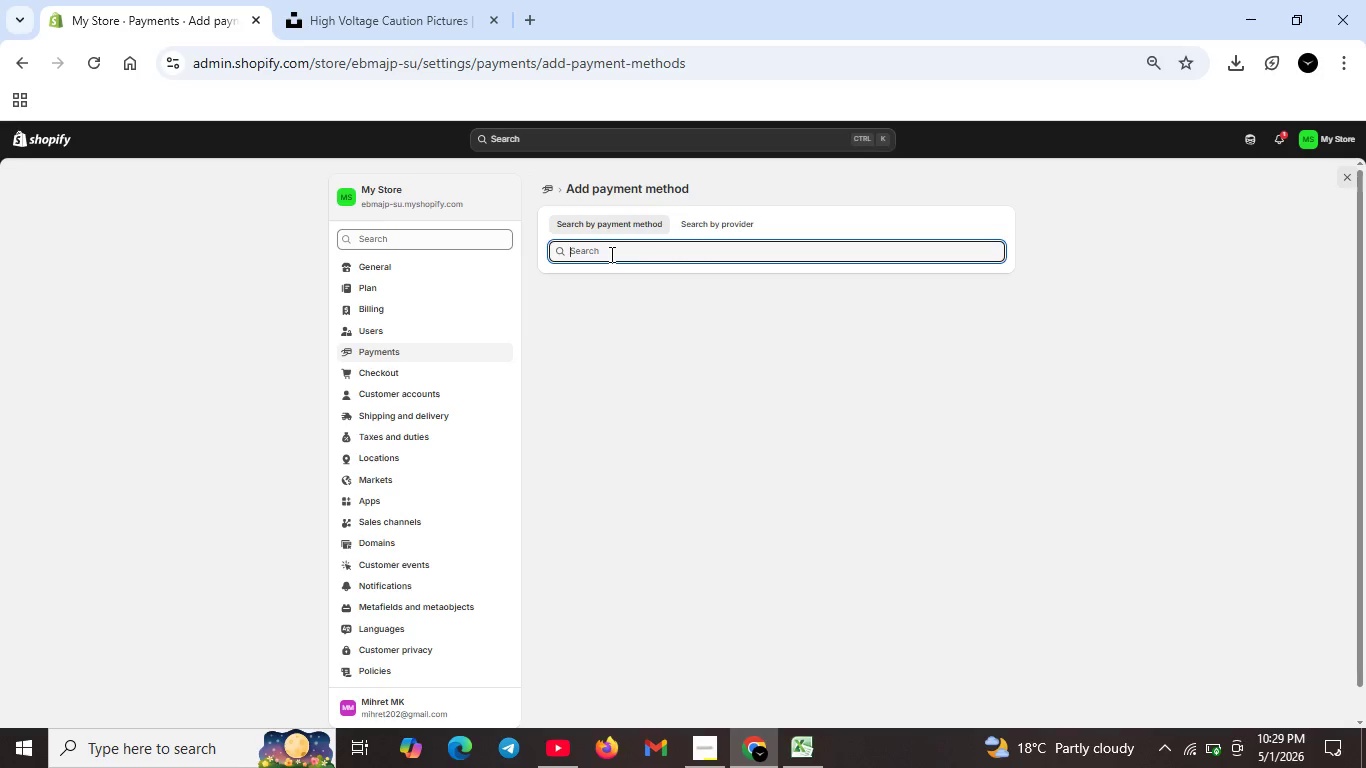 
wait(5.16)
 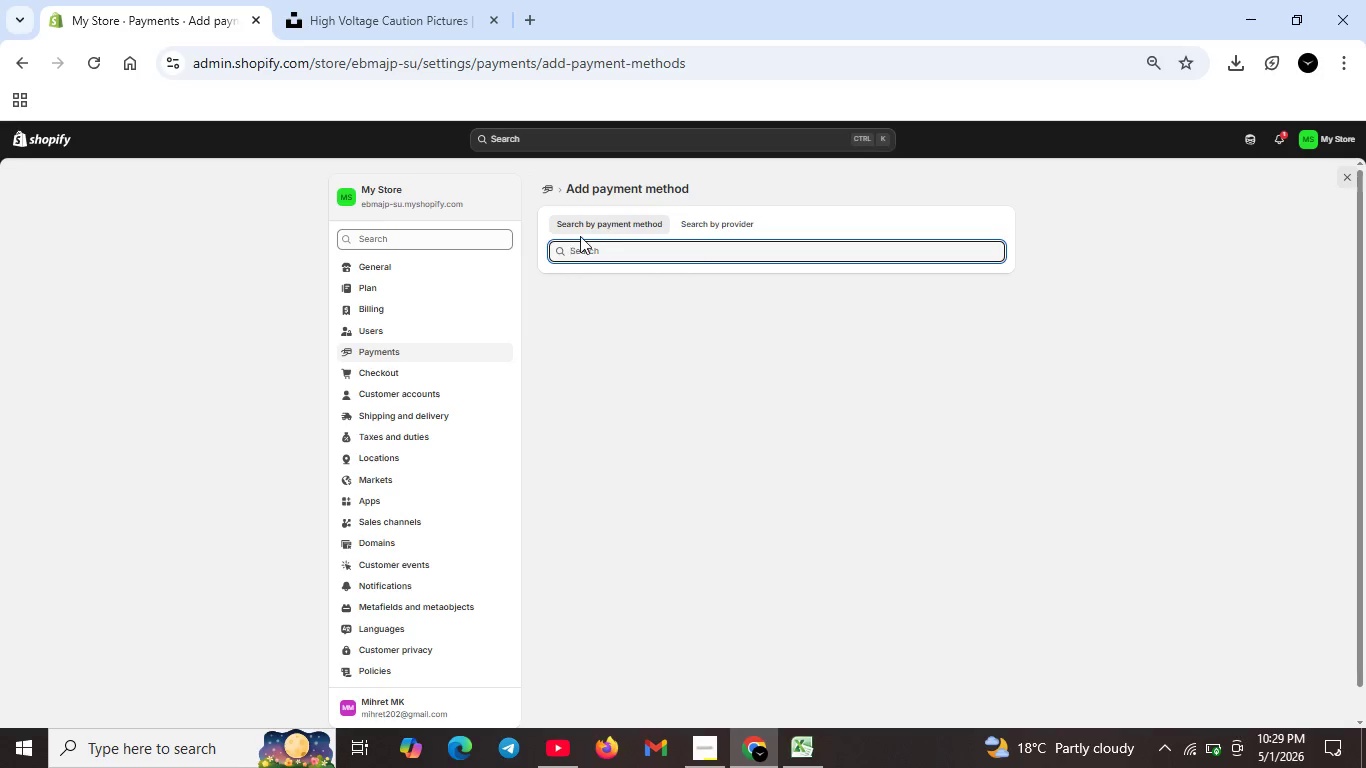 
left_click([562, 221])
 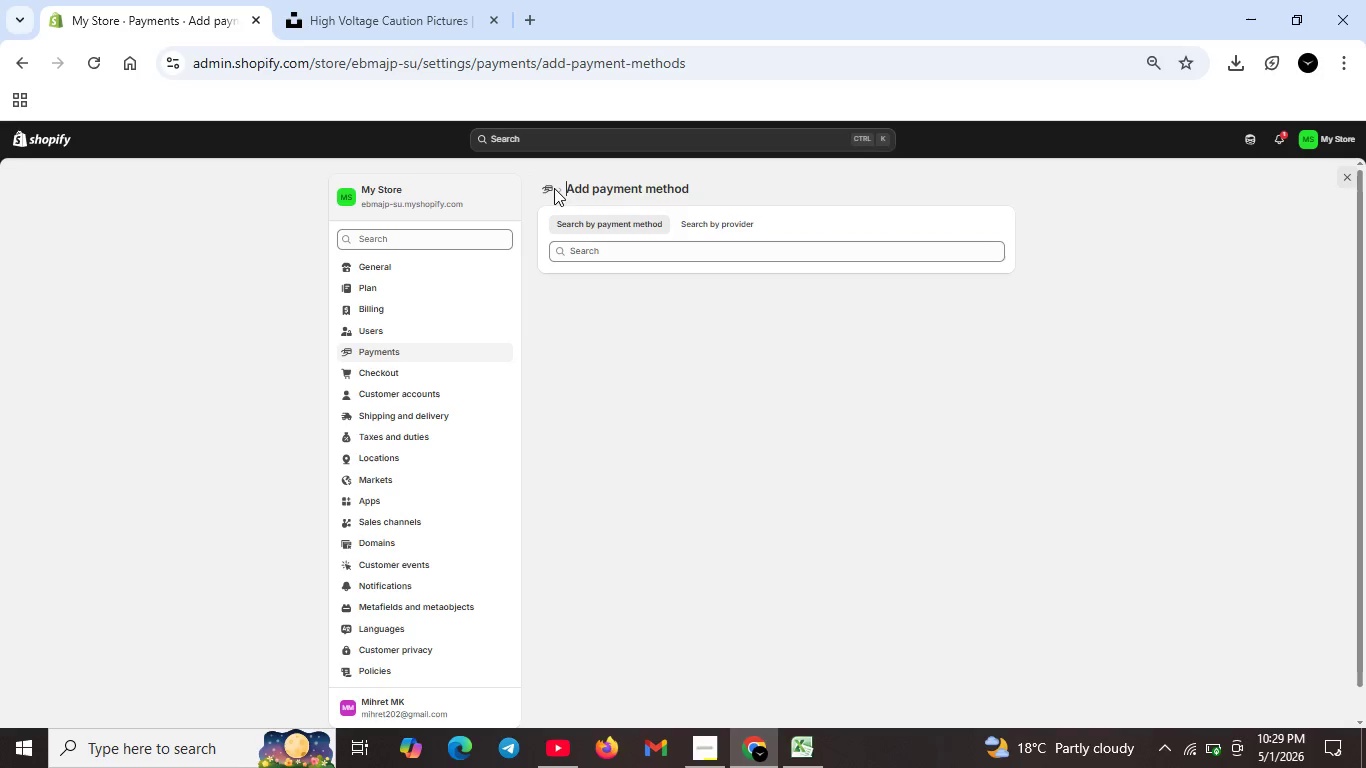 
left_click([554, 188])
 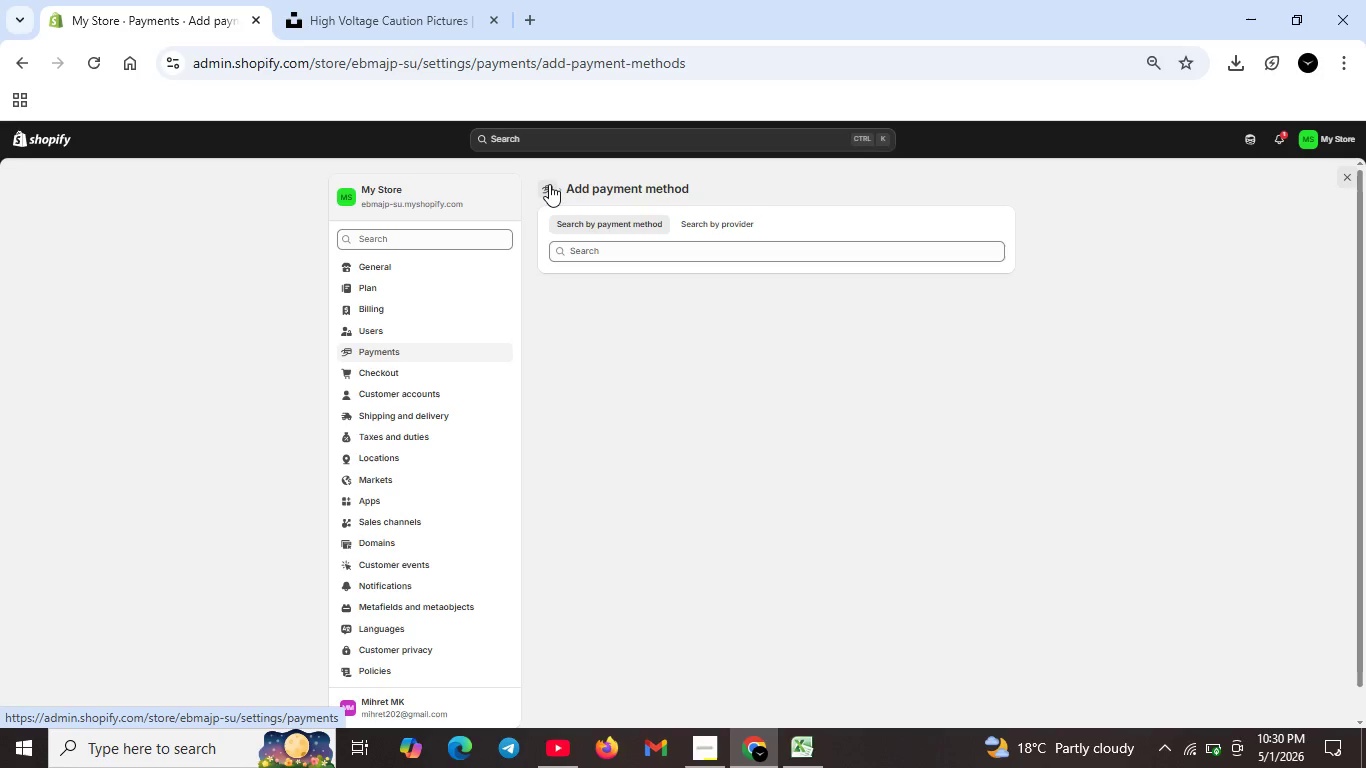 
left_click([549, 184])
 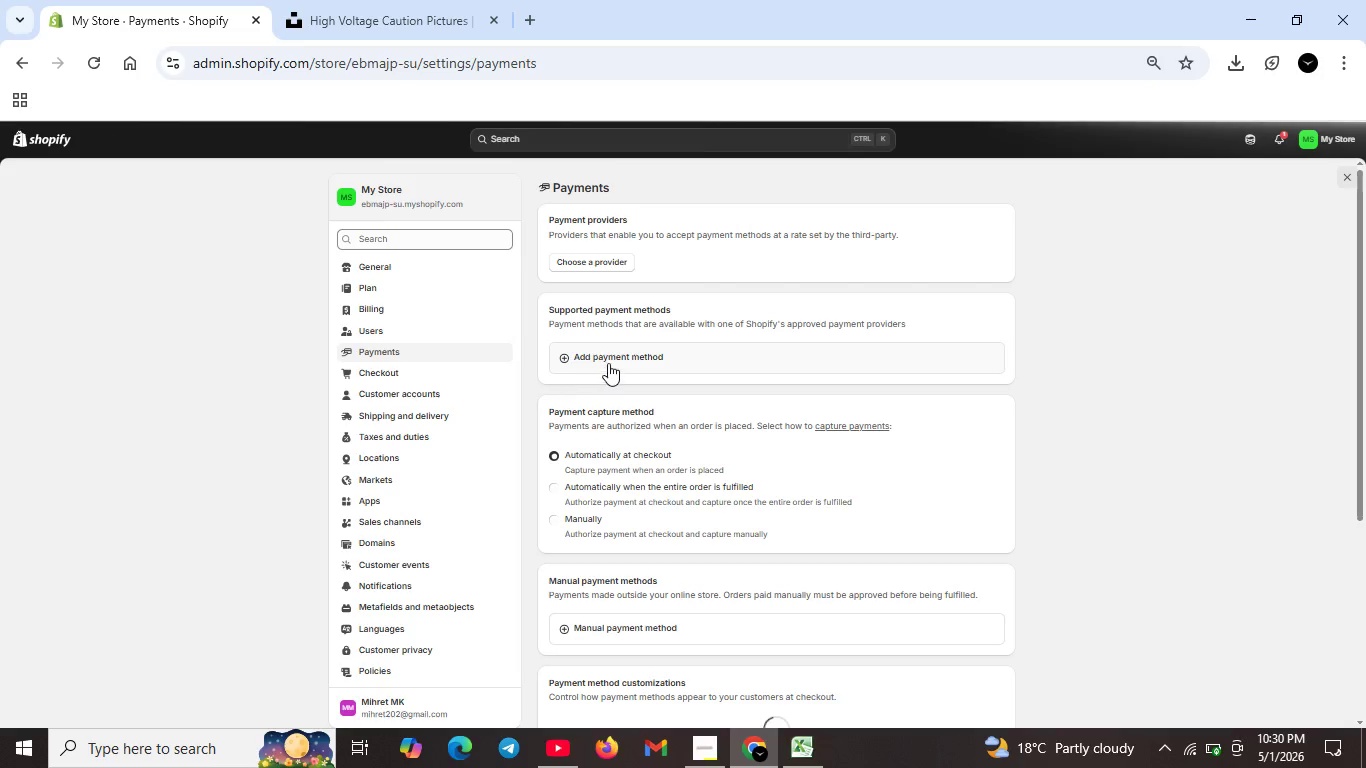 
left_click([563, 350])
 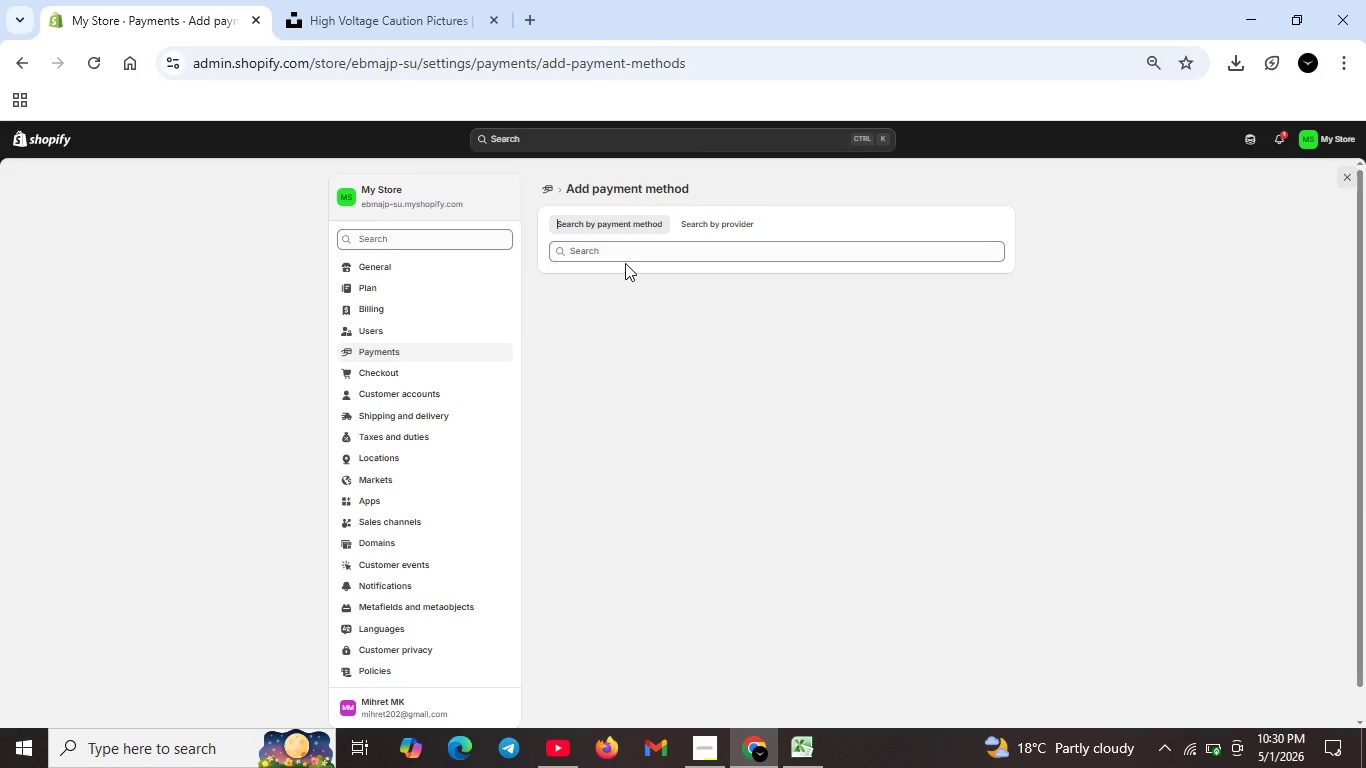 
left_click([632, 241])
 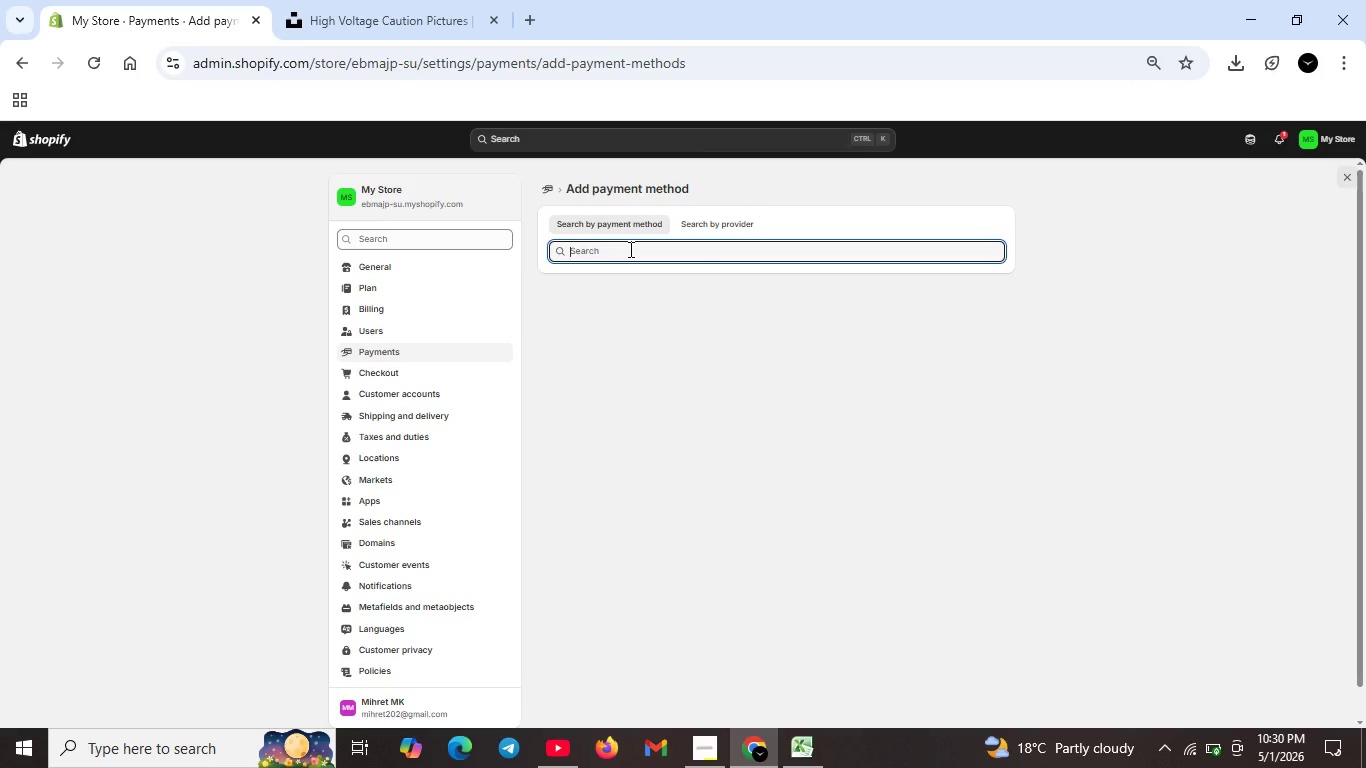 
key(CapsLock)
 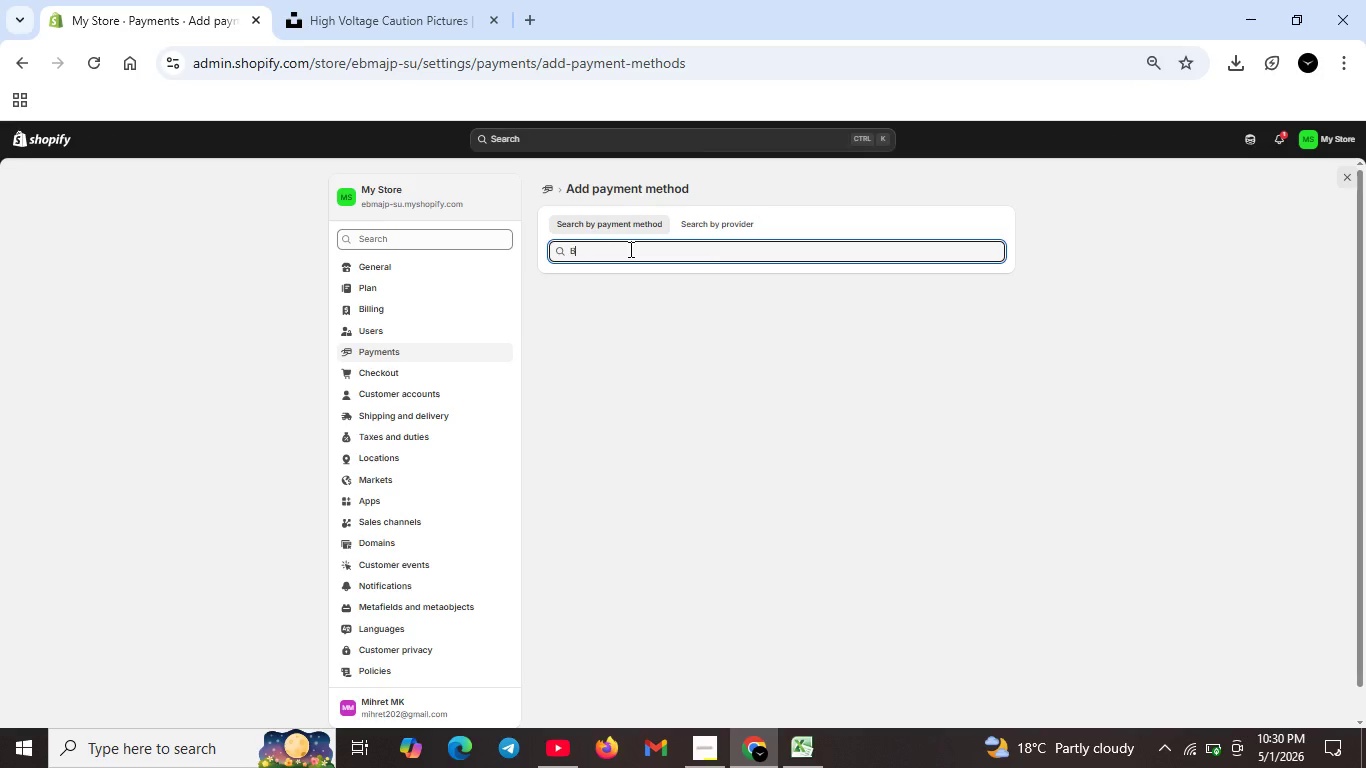 
key(B)
 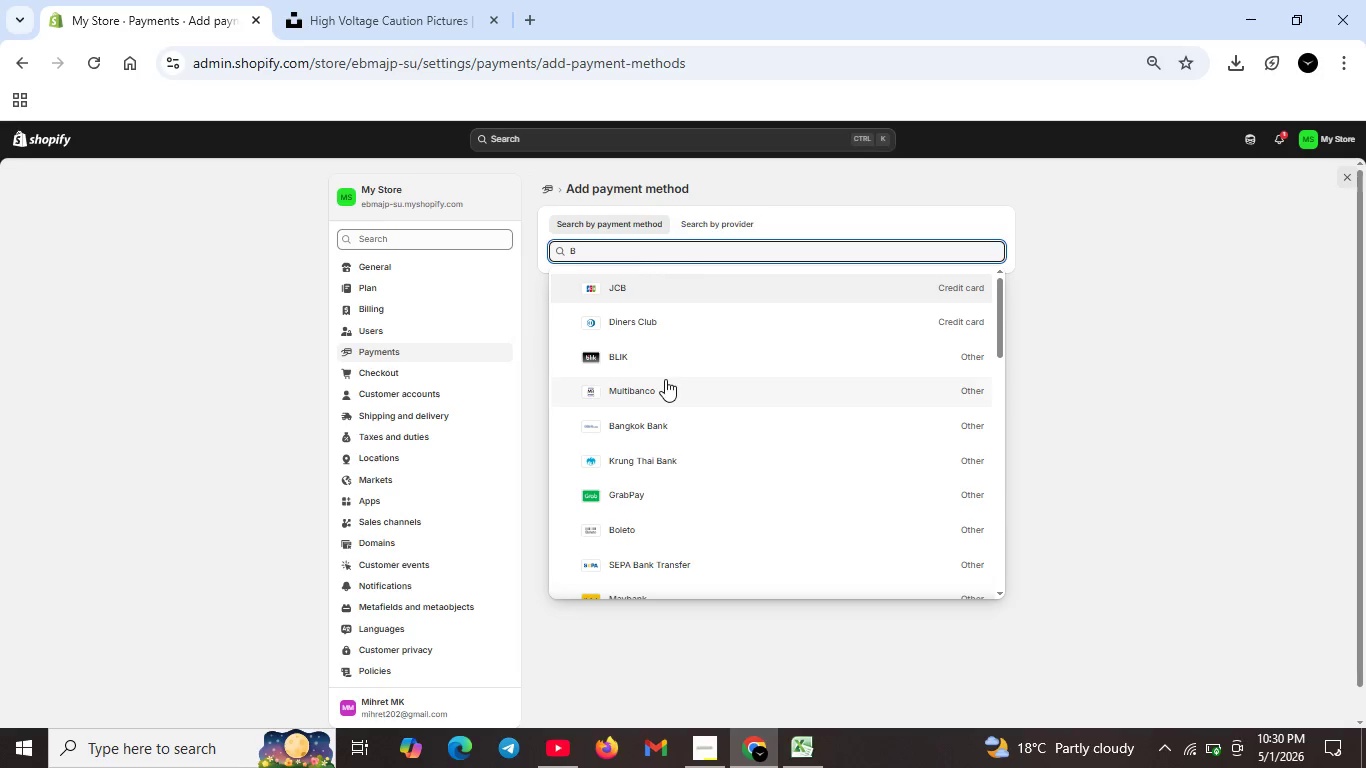 
scroll: coordinate [668, 450], scroll_direction: down, amount: 3.0
 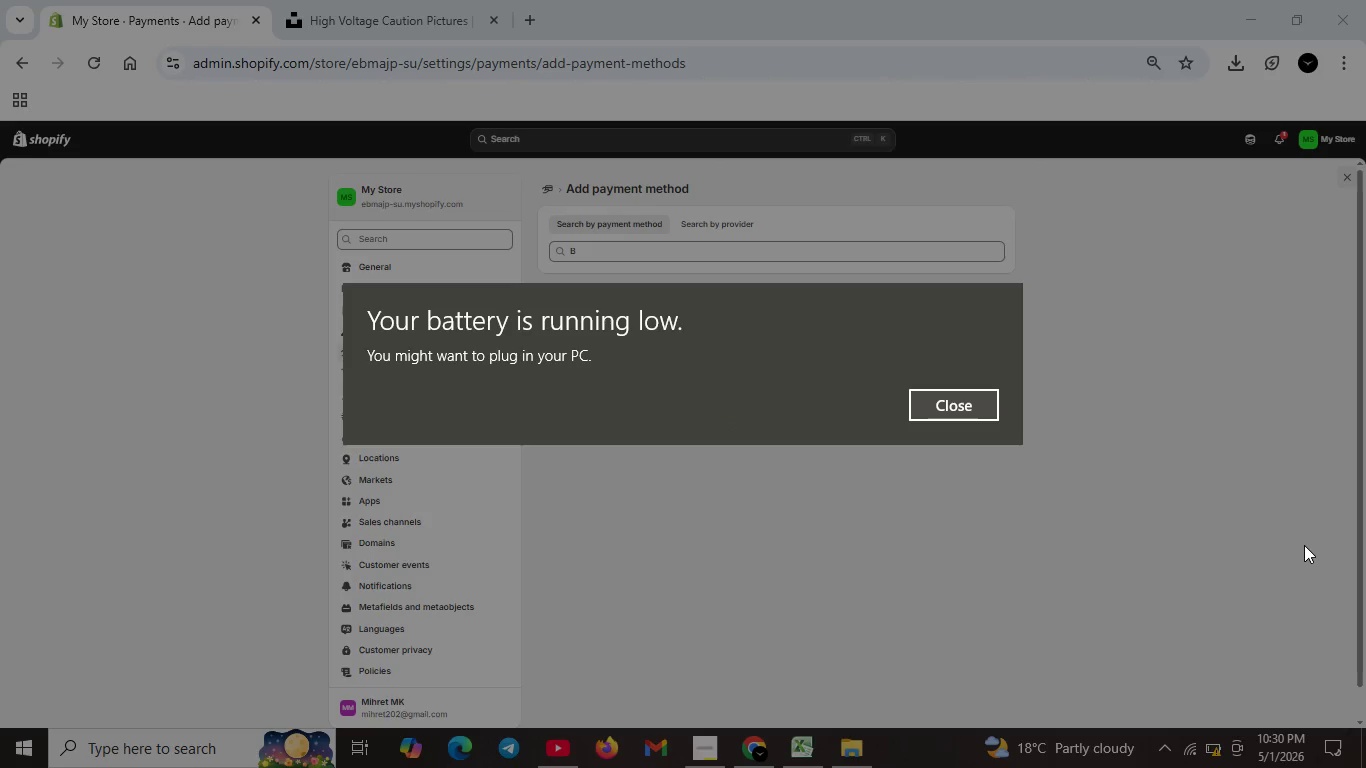 
wait(18.28)
 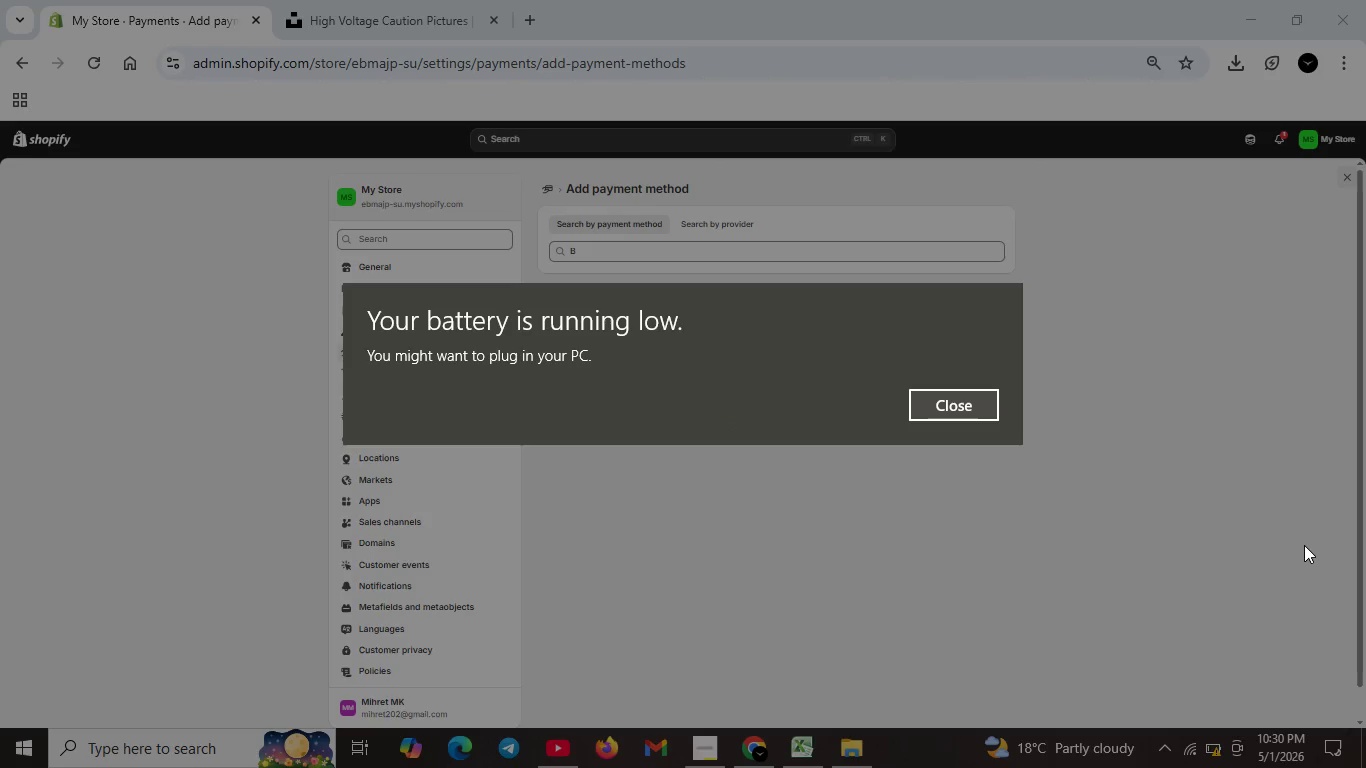 
scroll: coordinate [667, 485], scroll_direction: down, amount: 4.0
 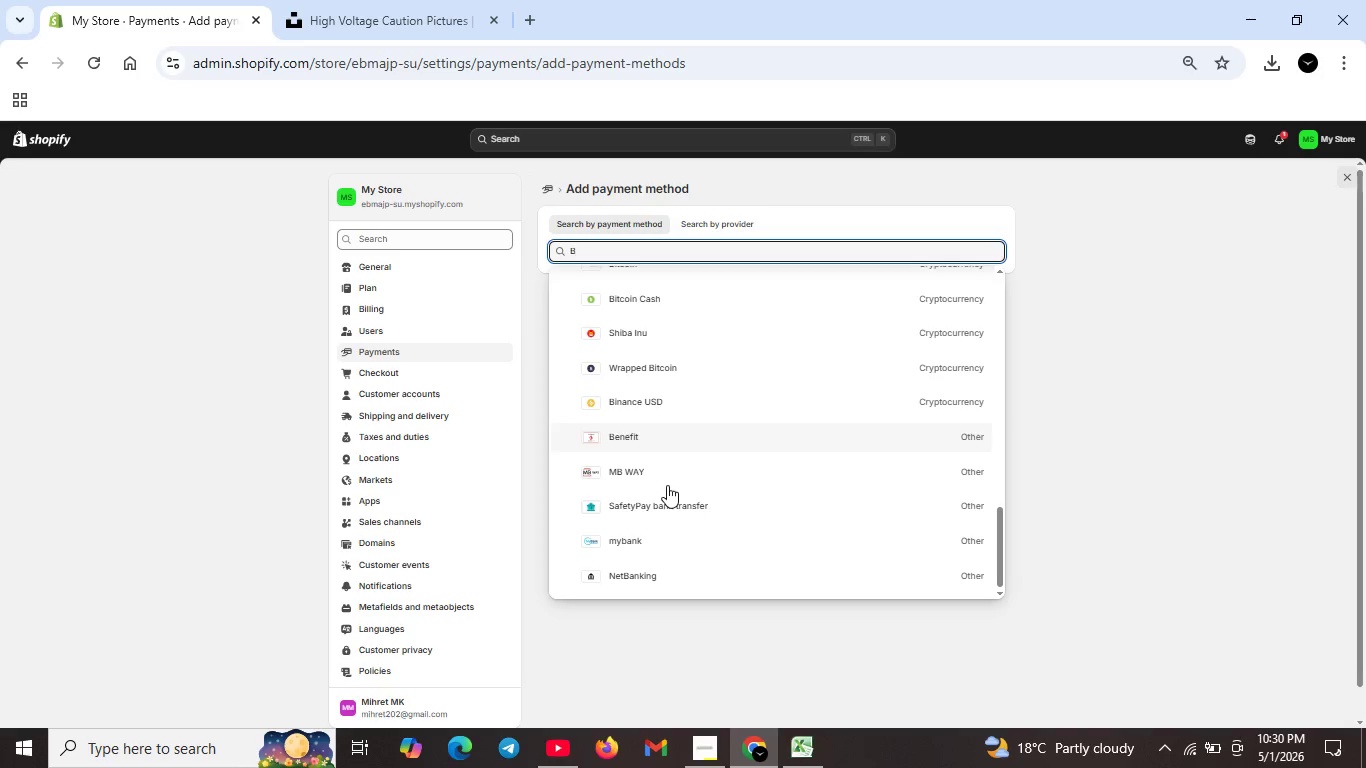 
scroll: coordinate [760, 514], scroll_direction: up, amount: 1.0
 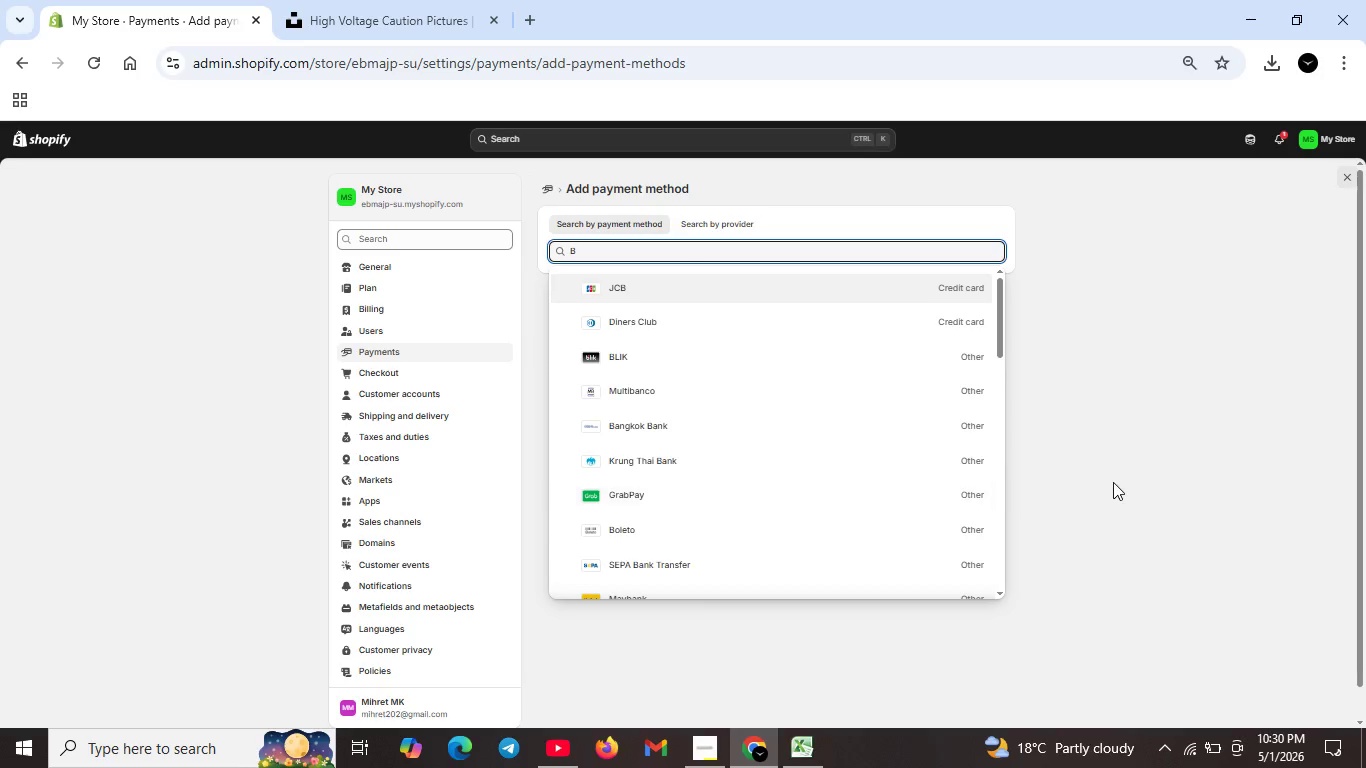 
left_click([1113, 482])
 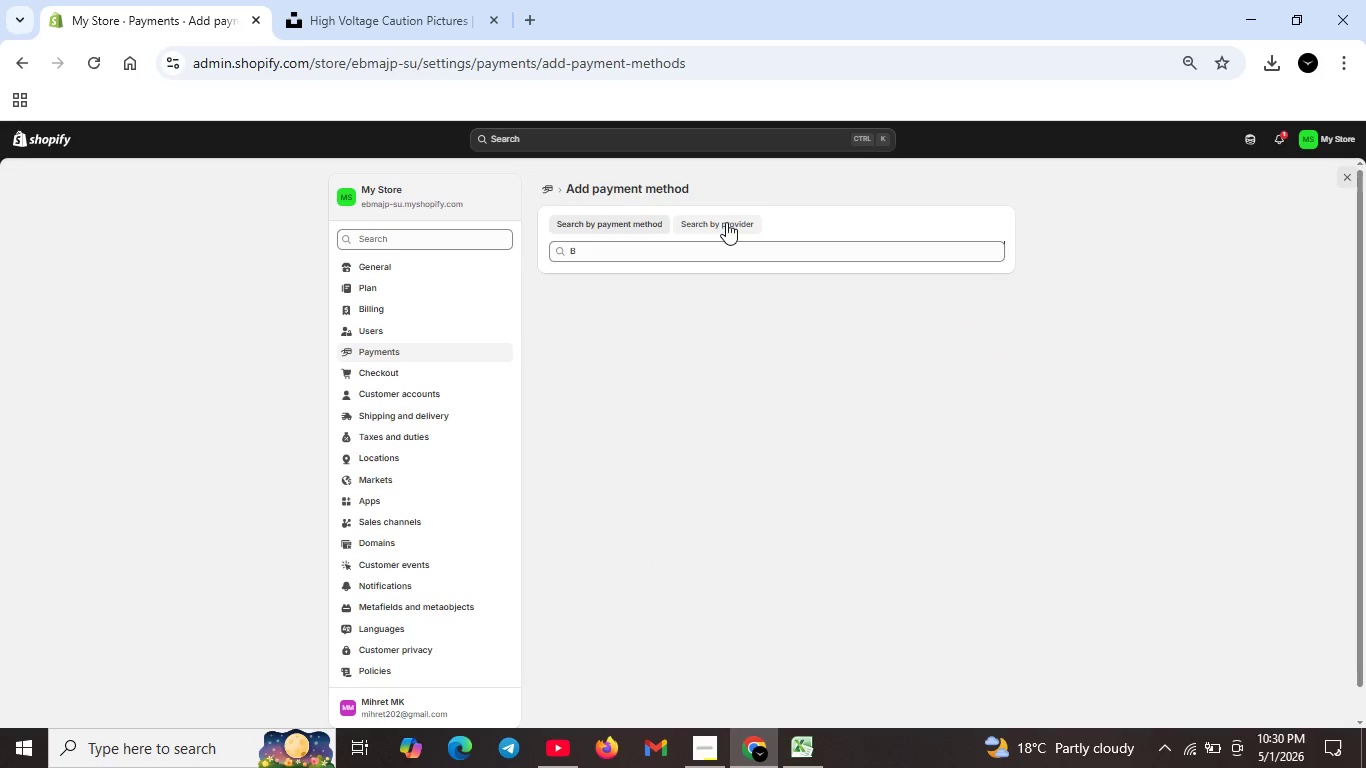 
left_click([726, 222])
 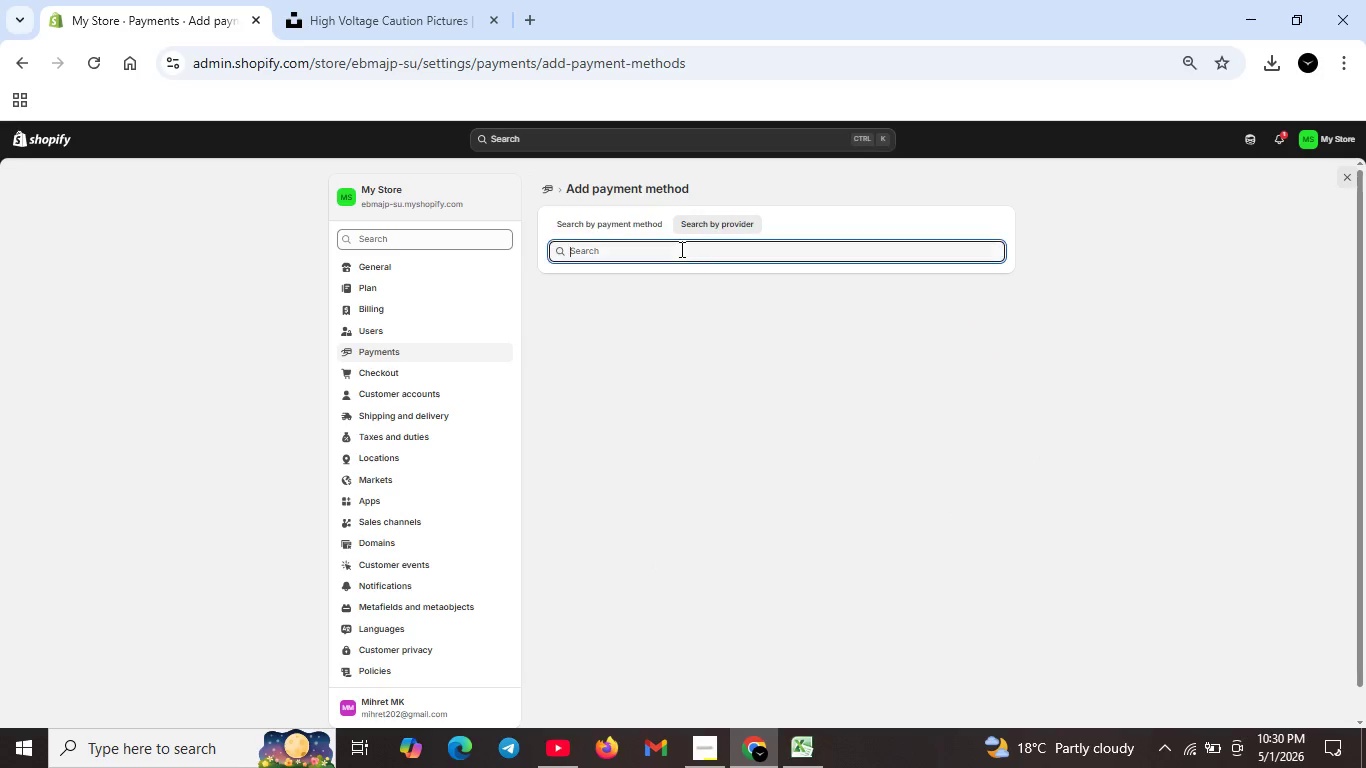 
left_click([680, 249])
 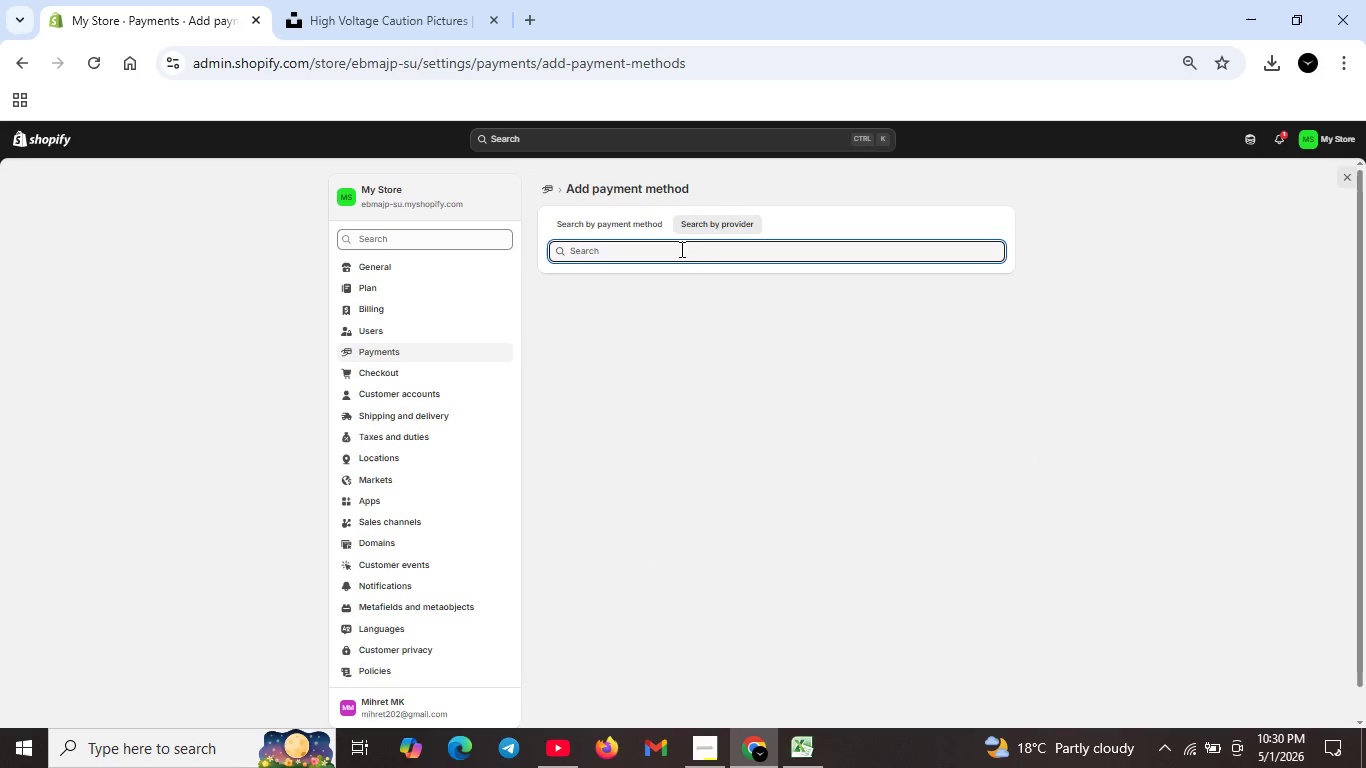 
key(CapsLock)
 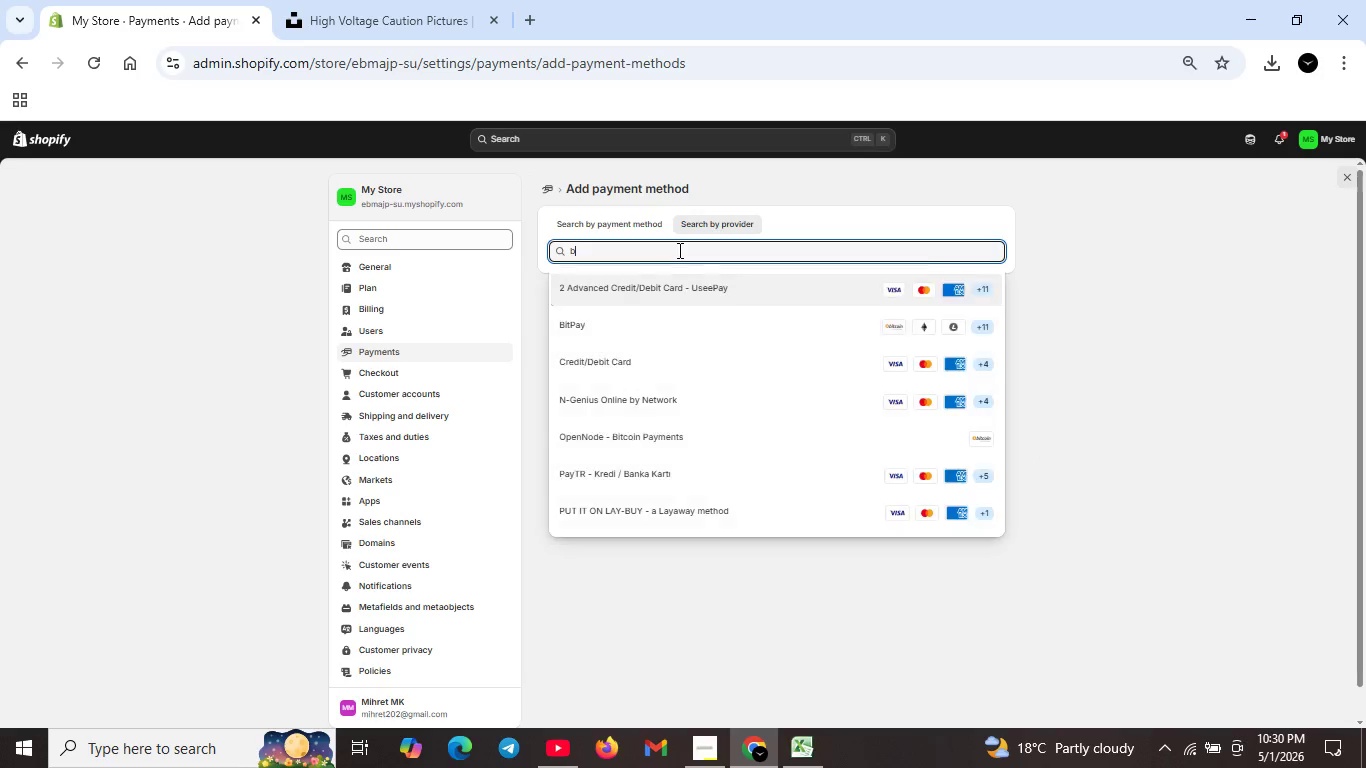 
key(B)
 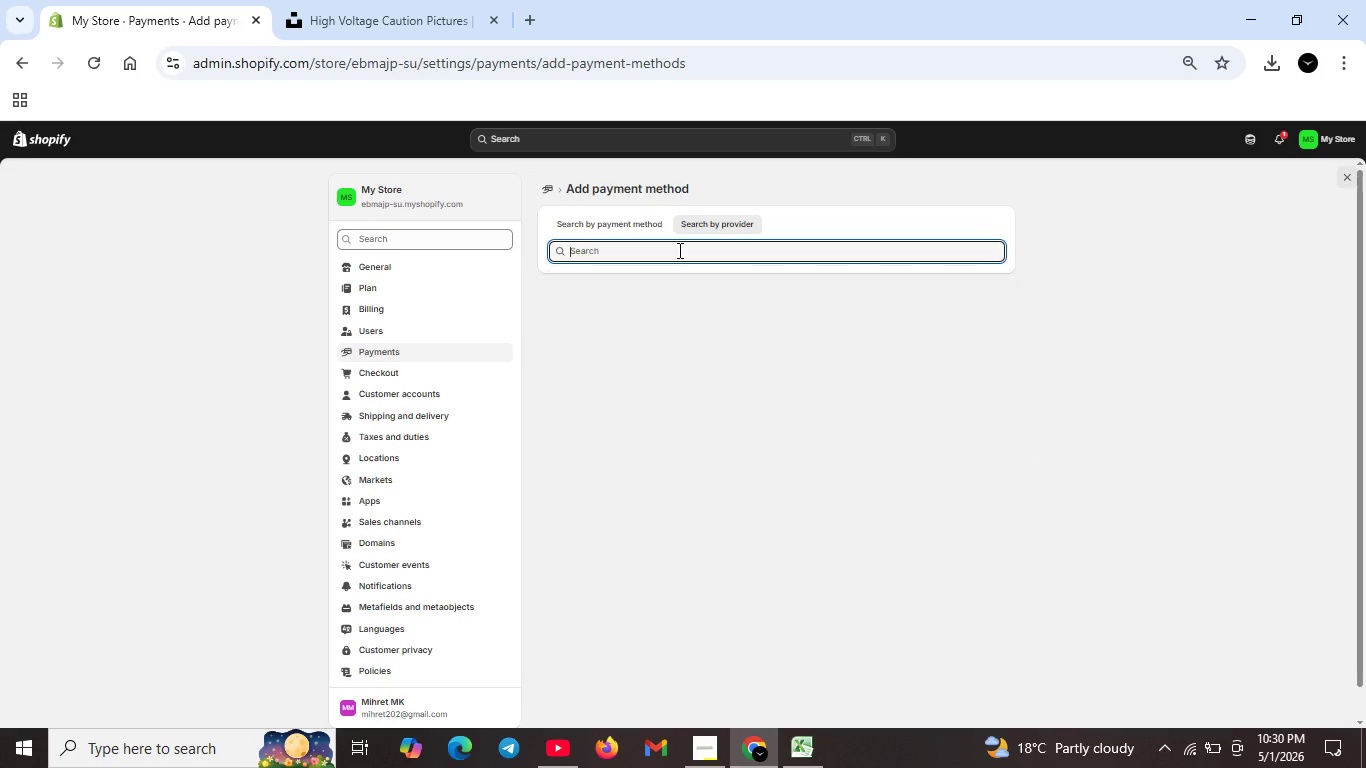 
key(Backspace)
 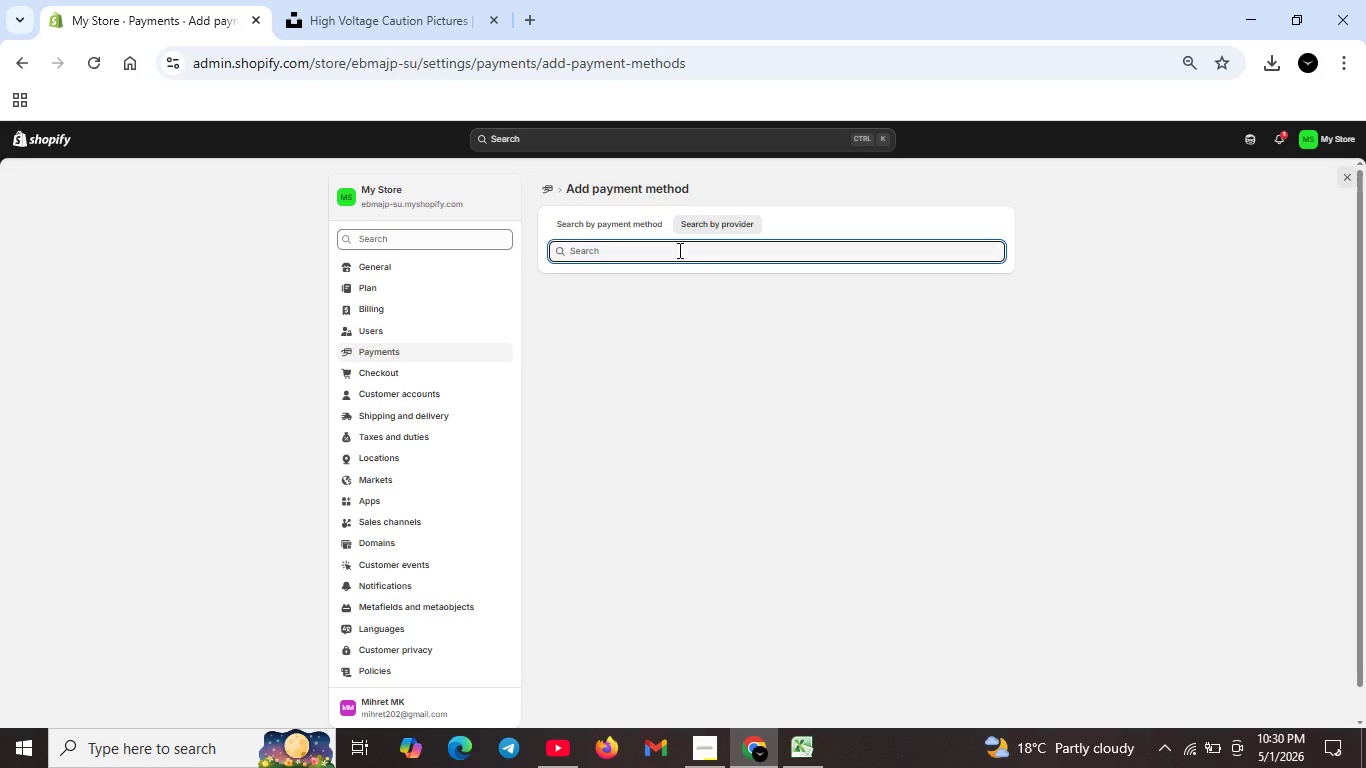 
key(CapsLock)
 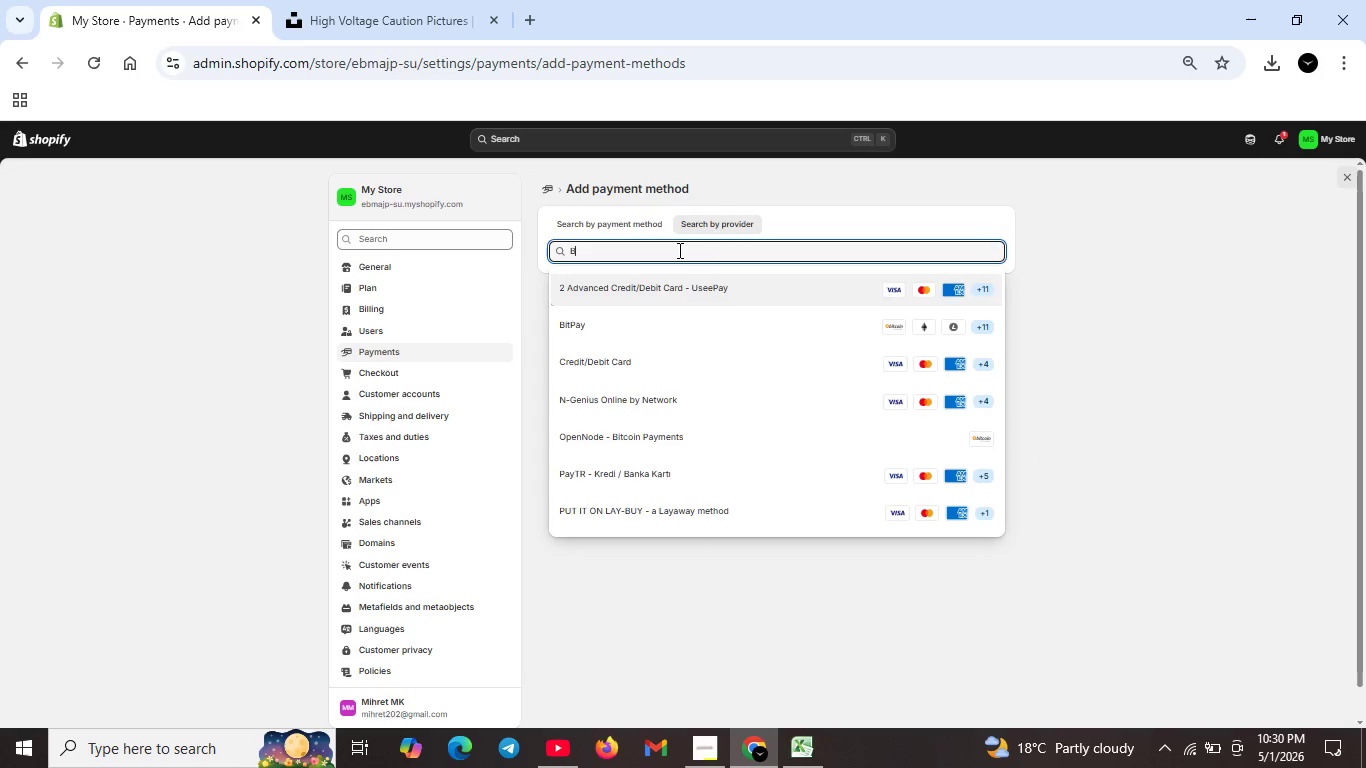 
key(B)
 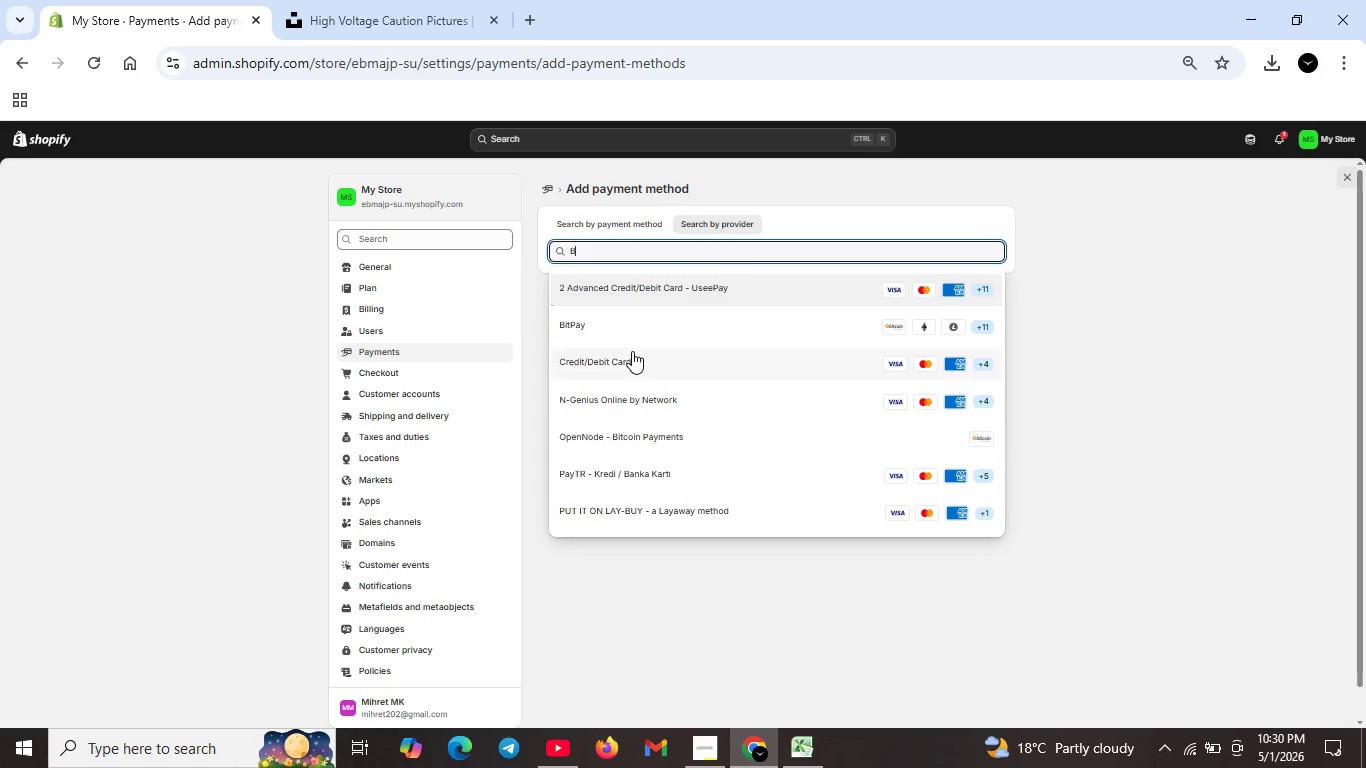 
scroll: coordinate [832, 472], scroll_direction: down, amount: 4.0
 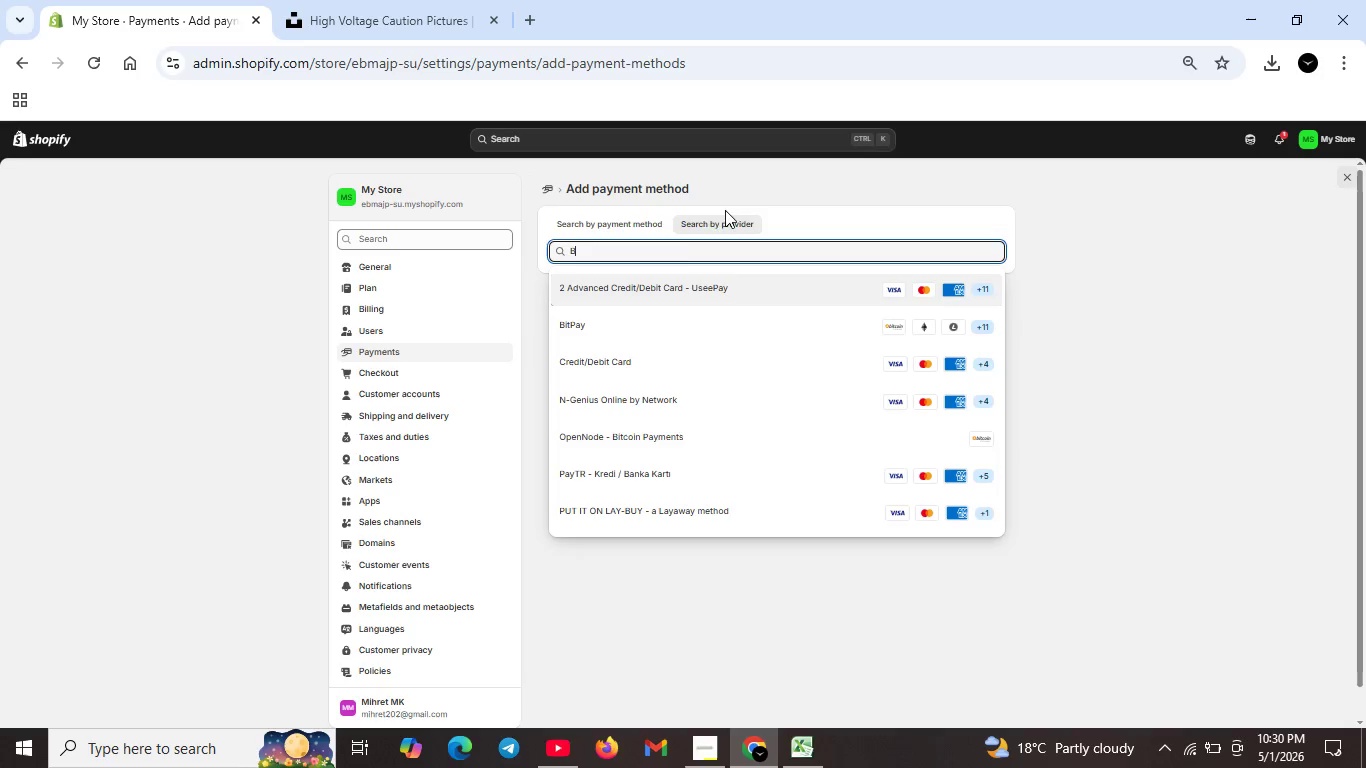 
wait(6.48)
 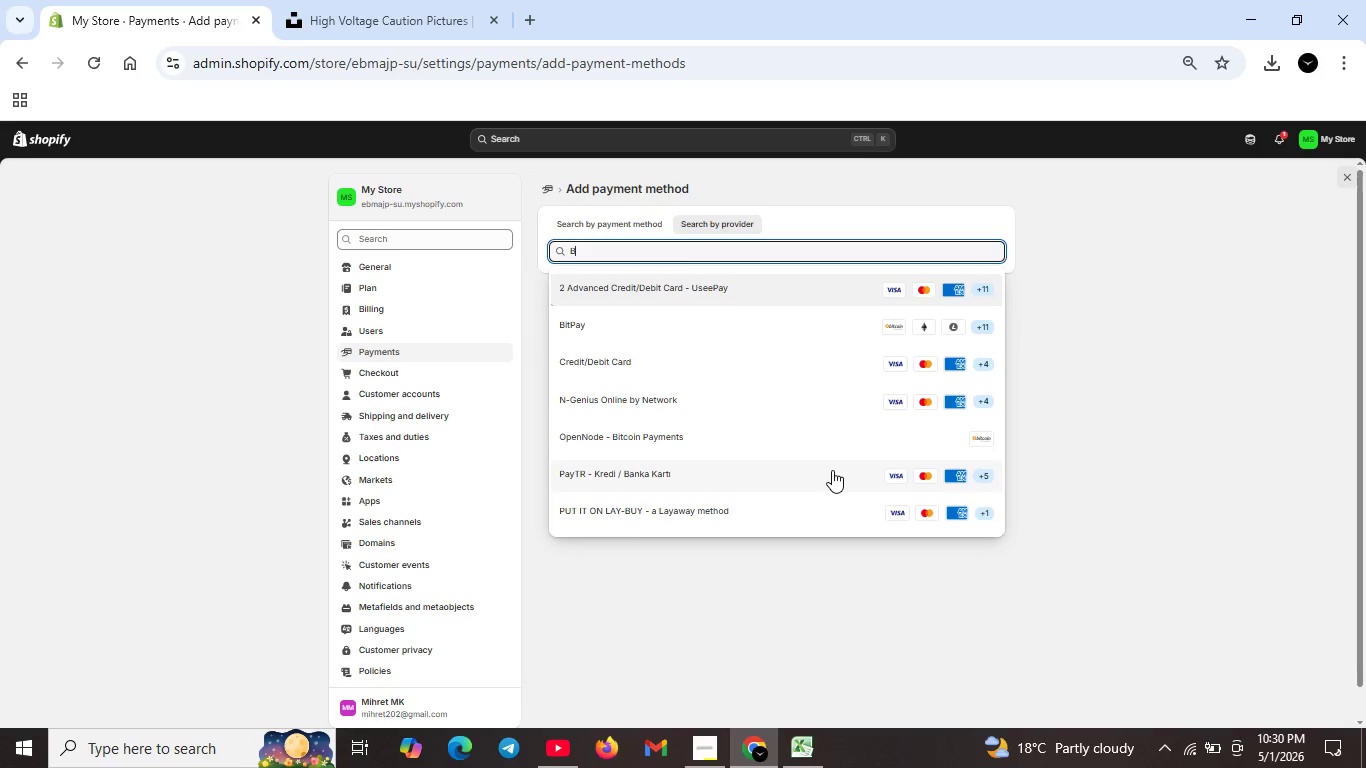 
scroll: coordinate [846, 377], scroll_direction: down, amount: 5.0
 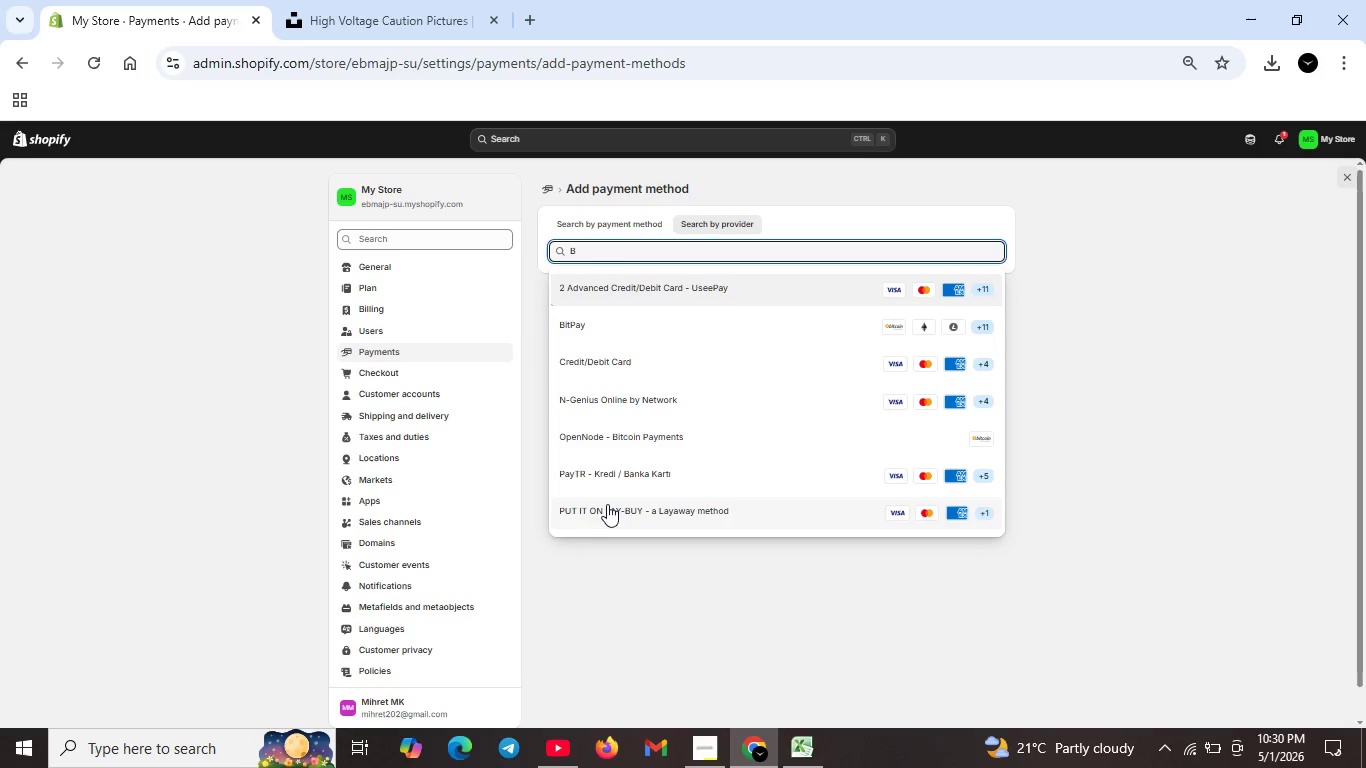 